 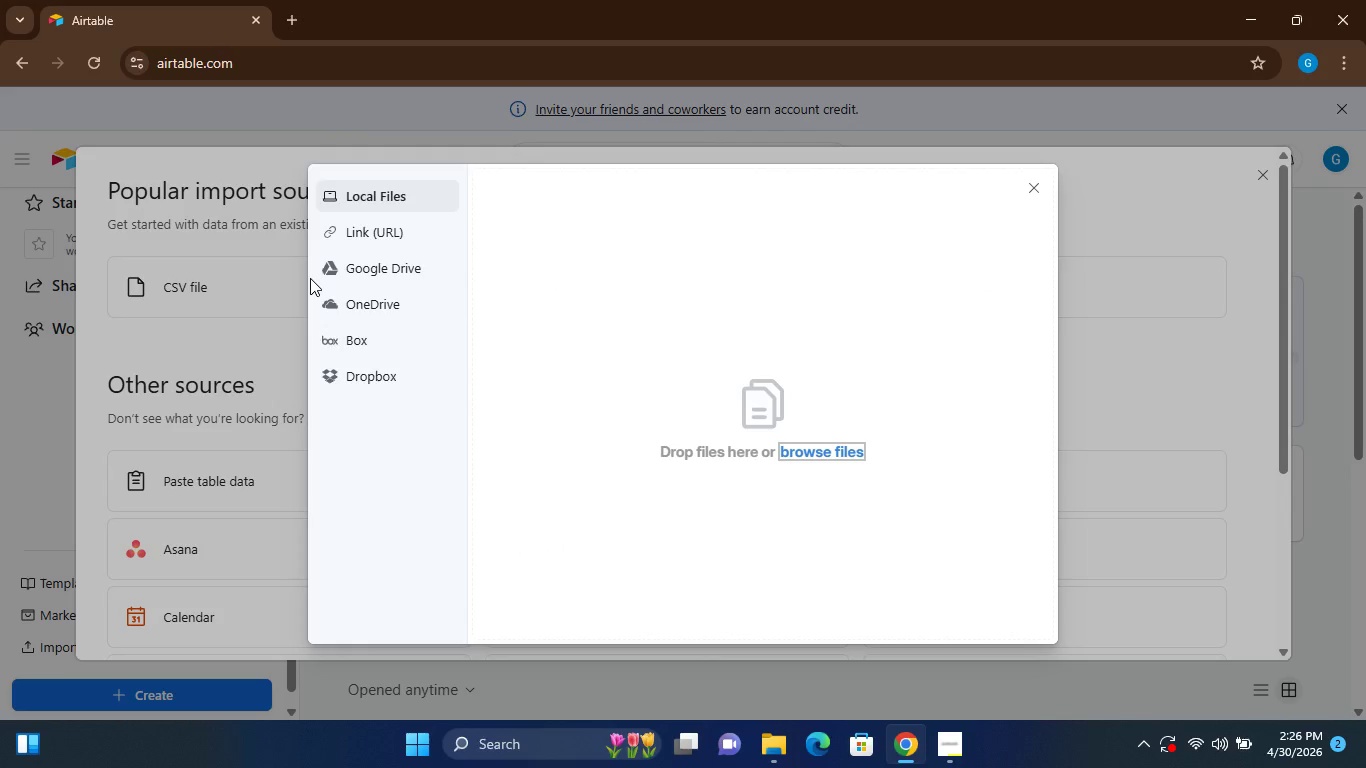 
left_click([828, 443])
 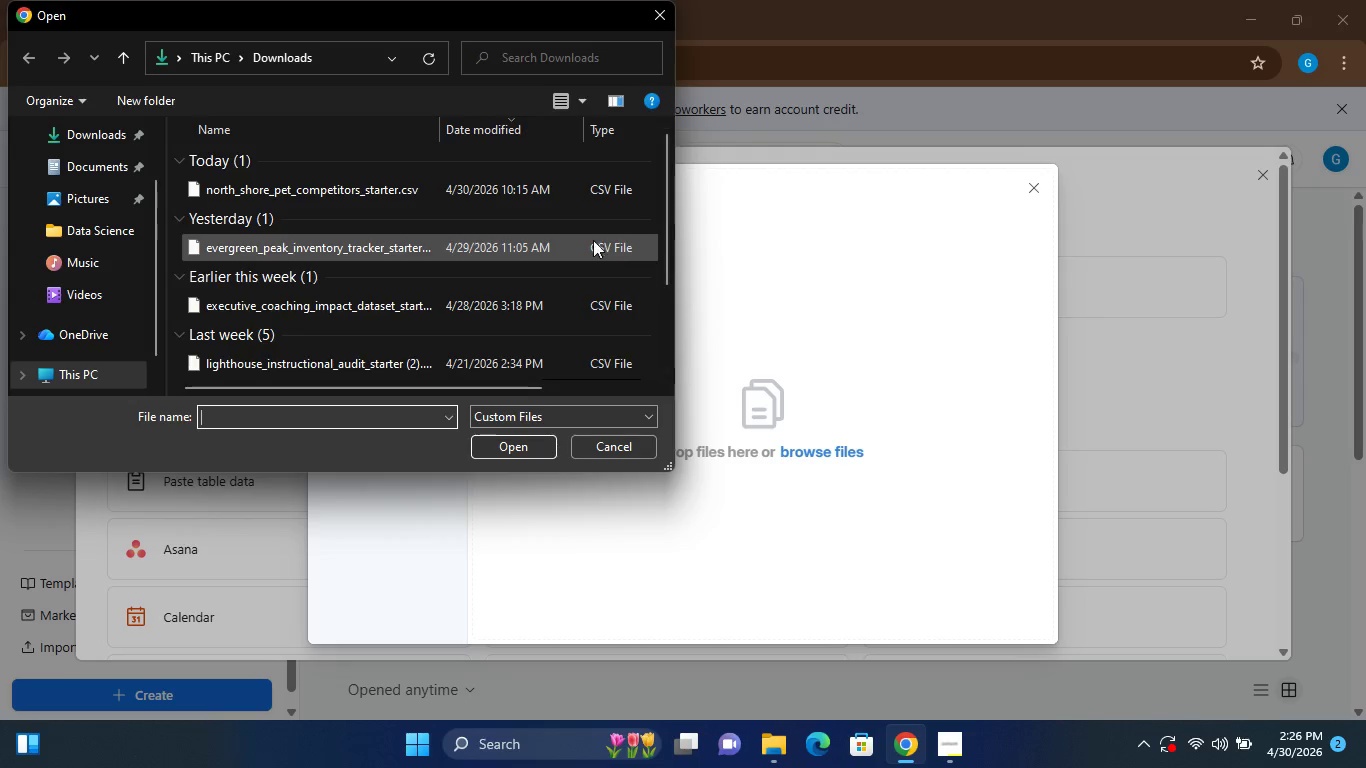 
wait(6.33)
 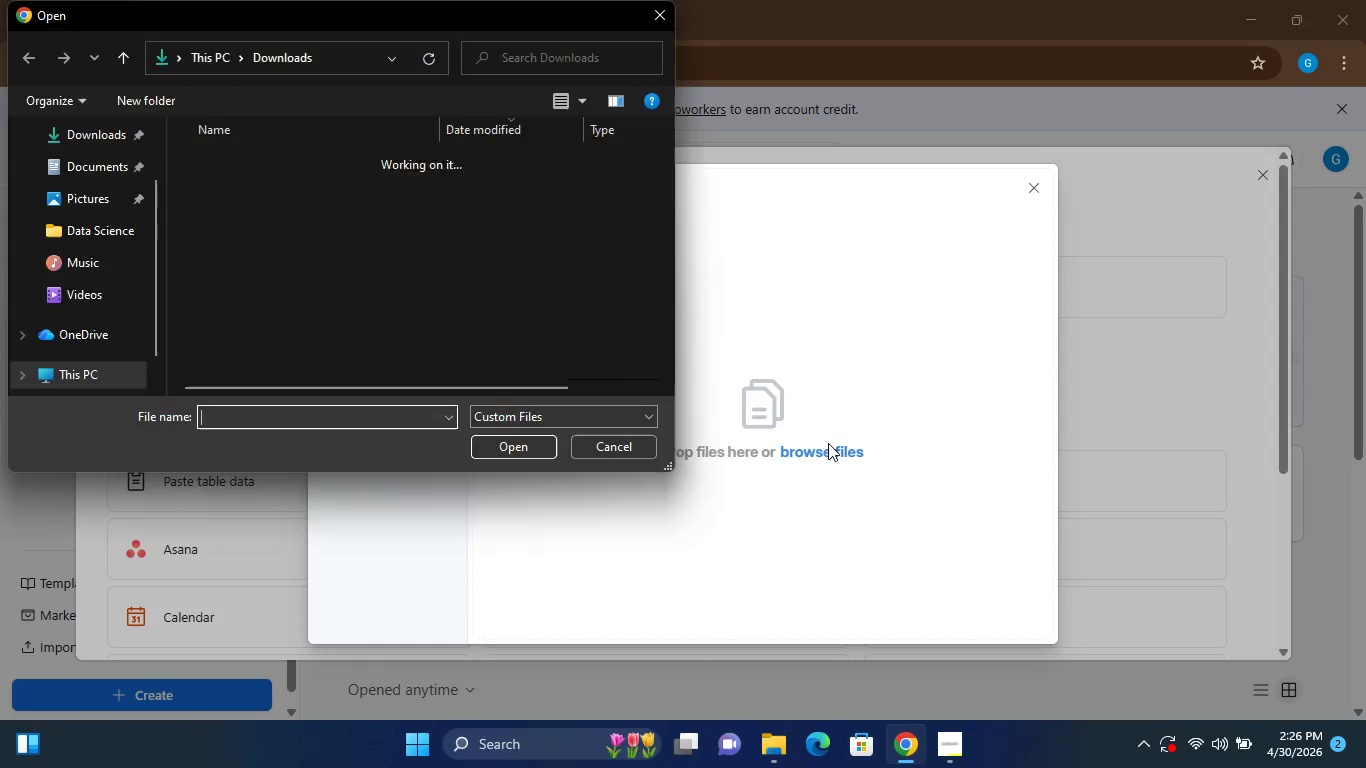 
left_click([550, 185])
 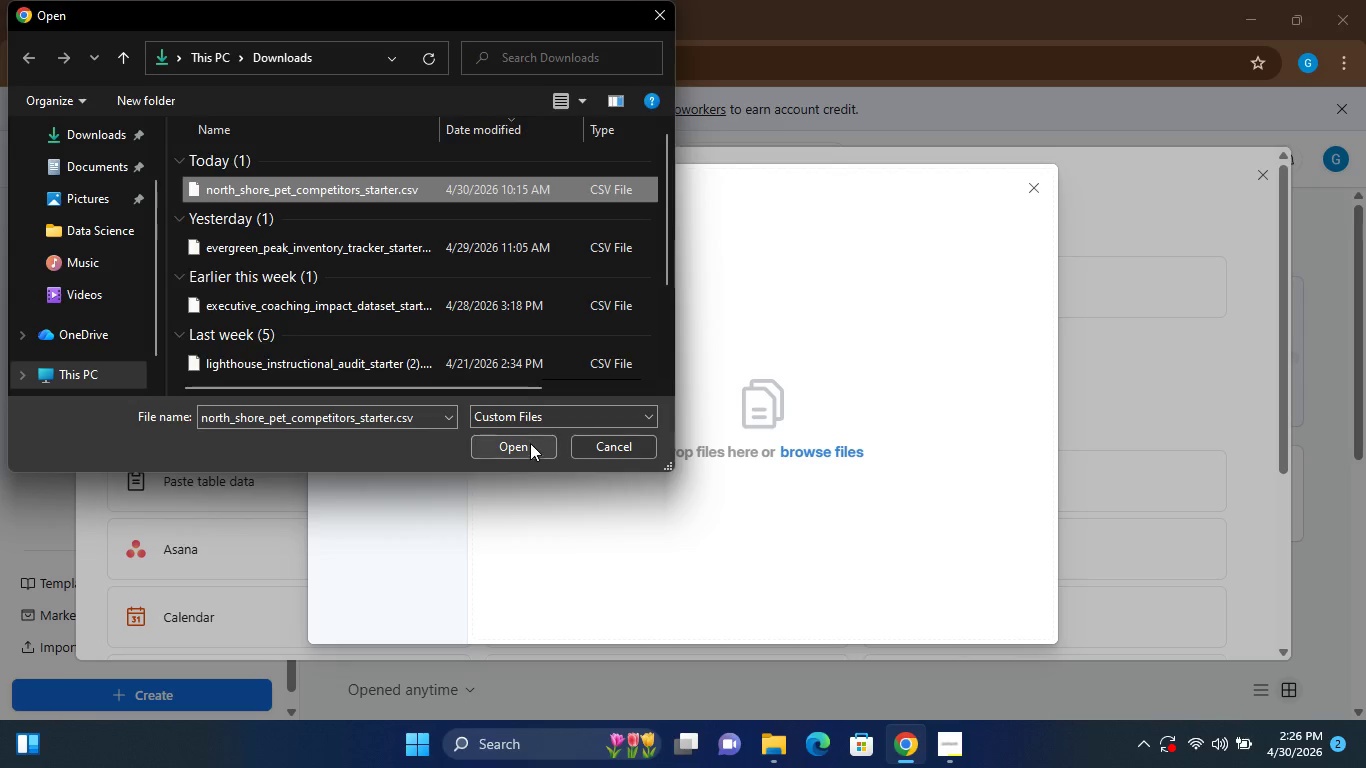 
left_click([530, 441])
 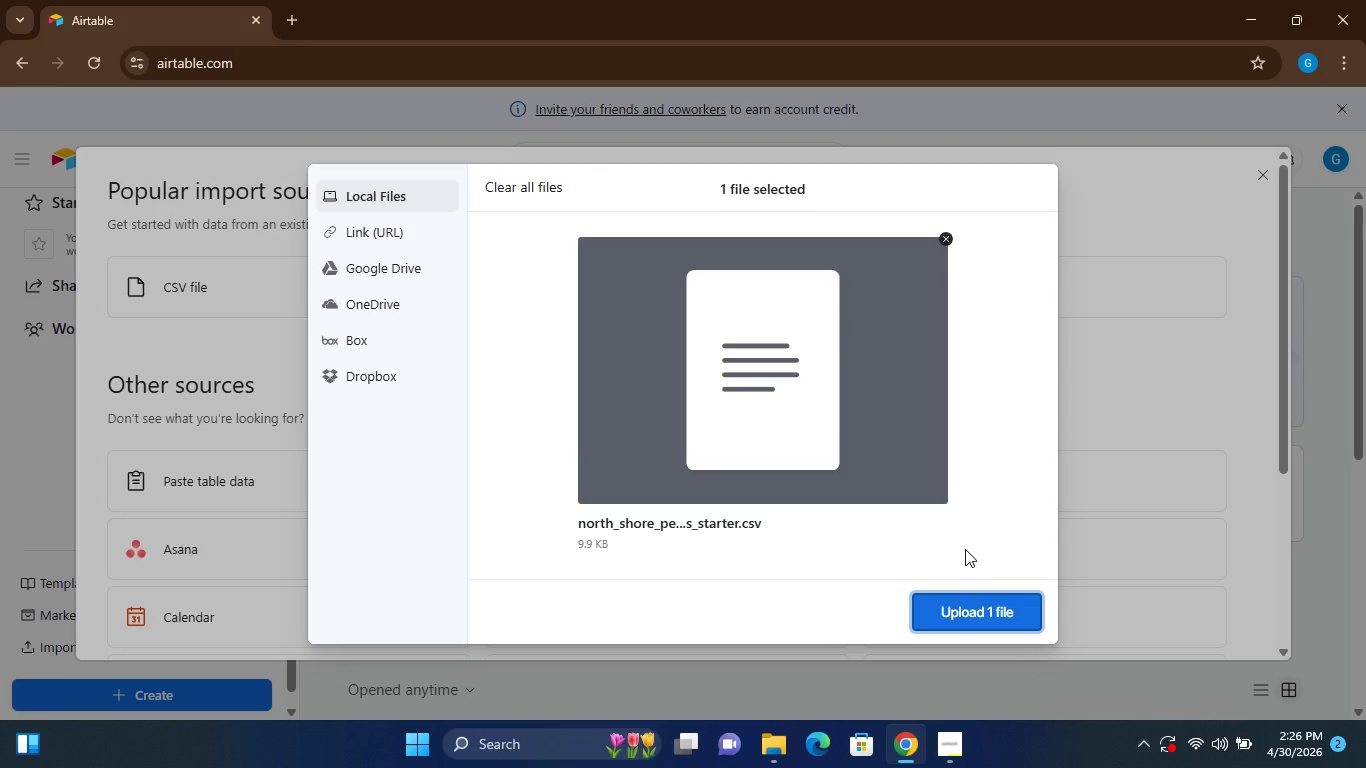 
left_click([962, 612])
 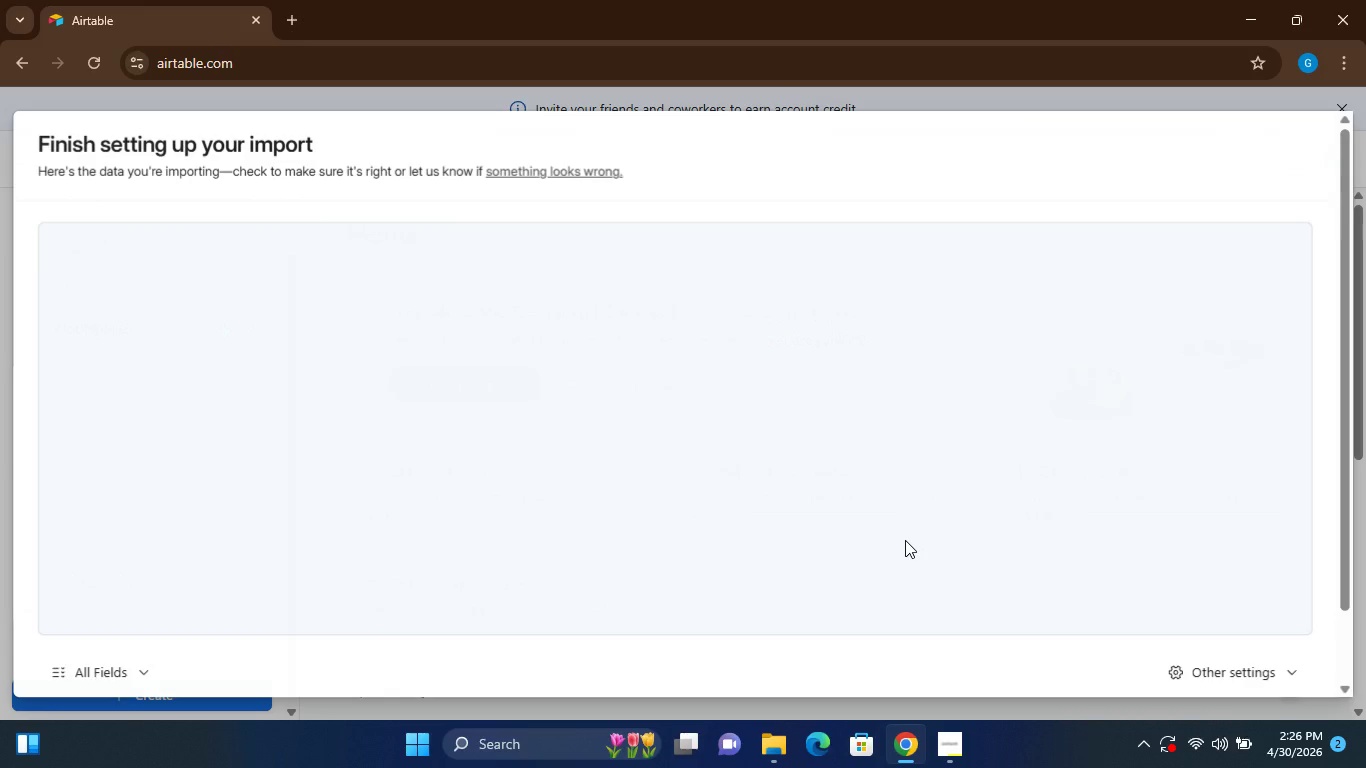 
wait(12.17)
 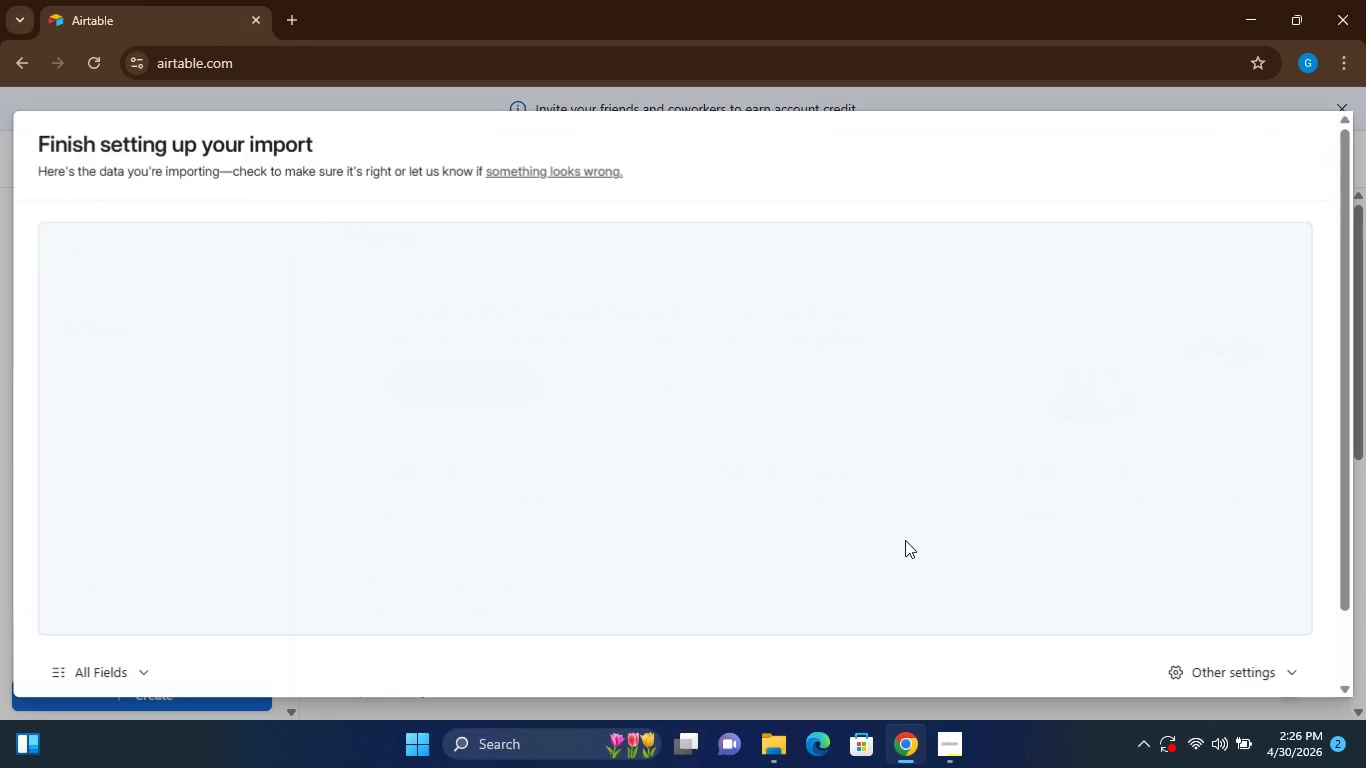 
left_click([1258, 658])
 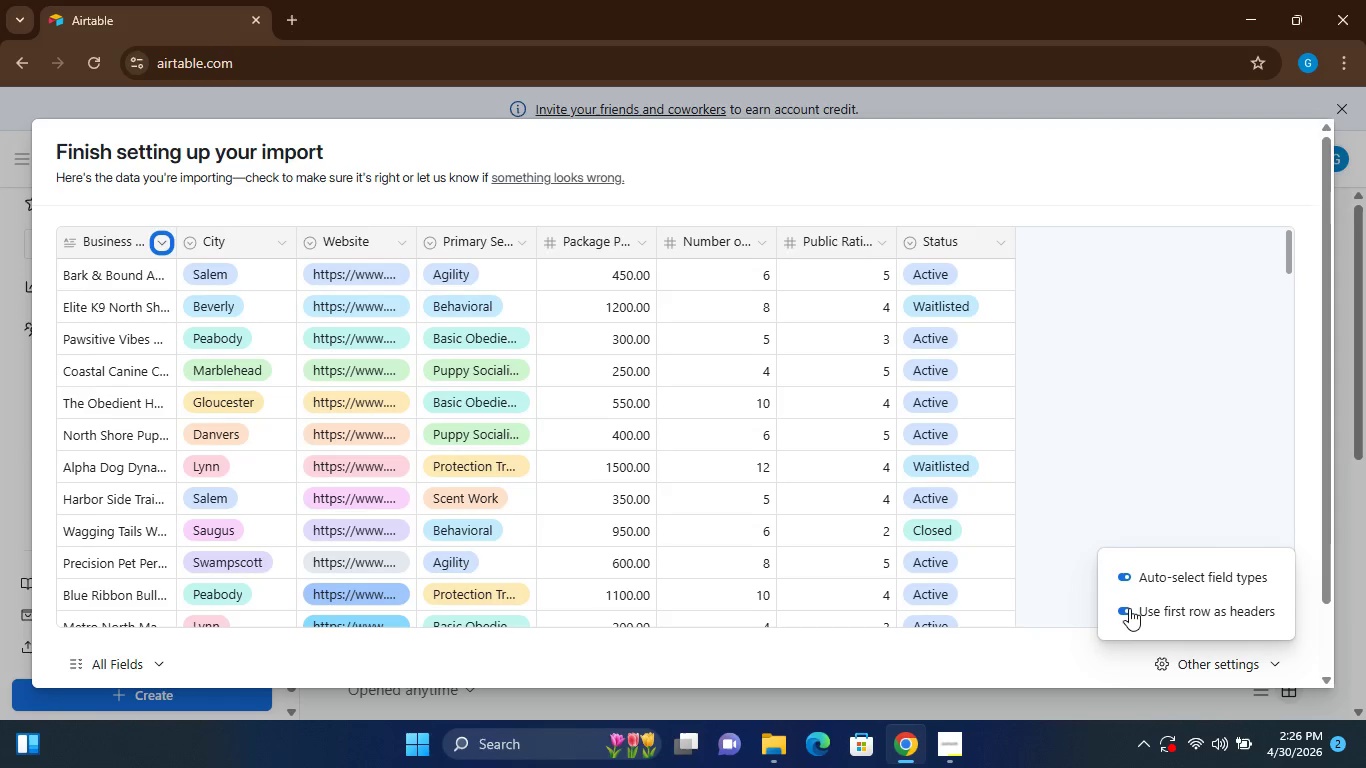 
wait(6.89)
 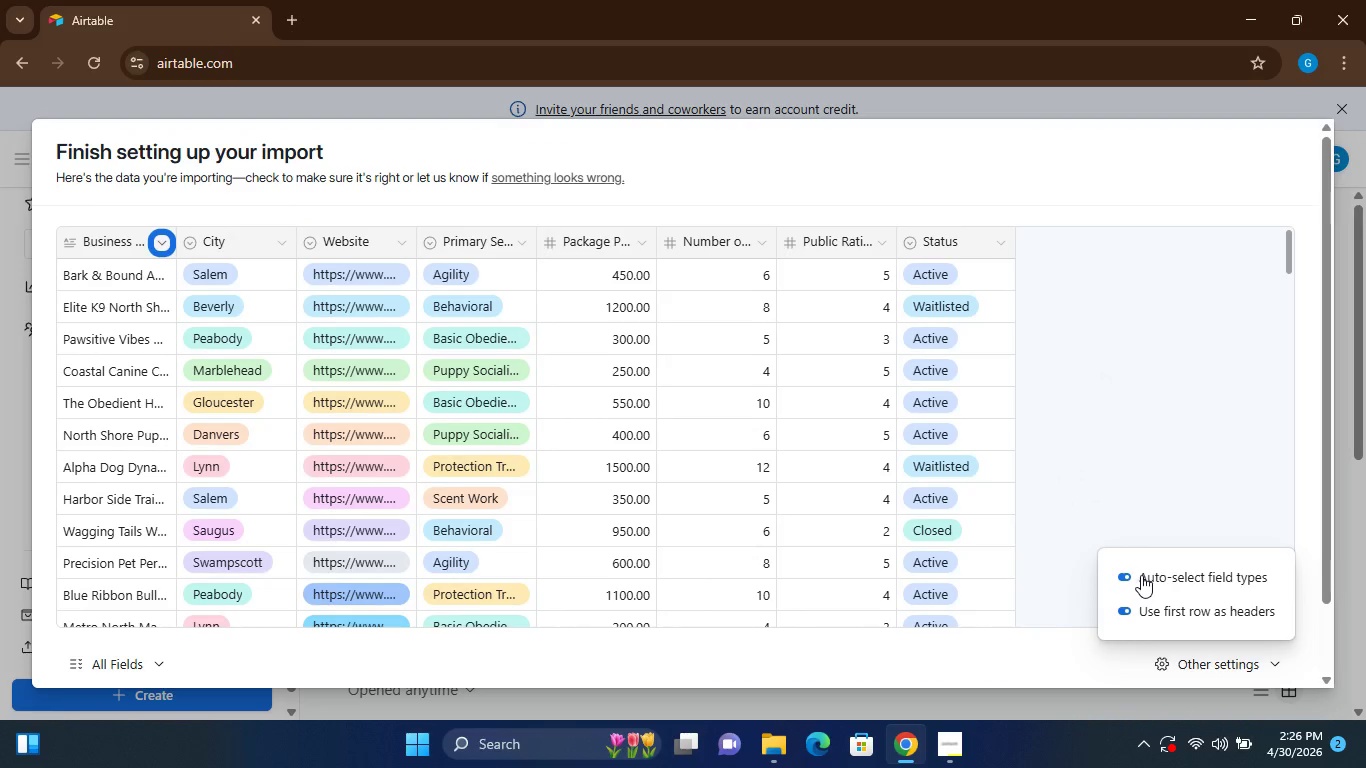 
left_click([1132, 574])
 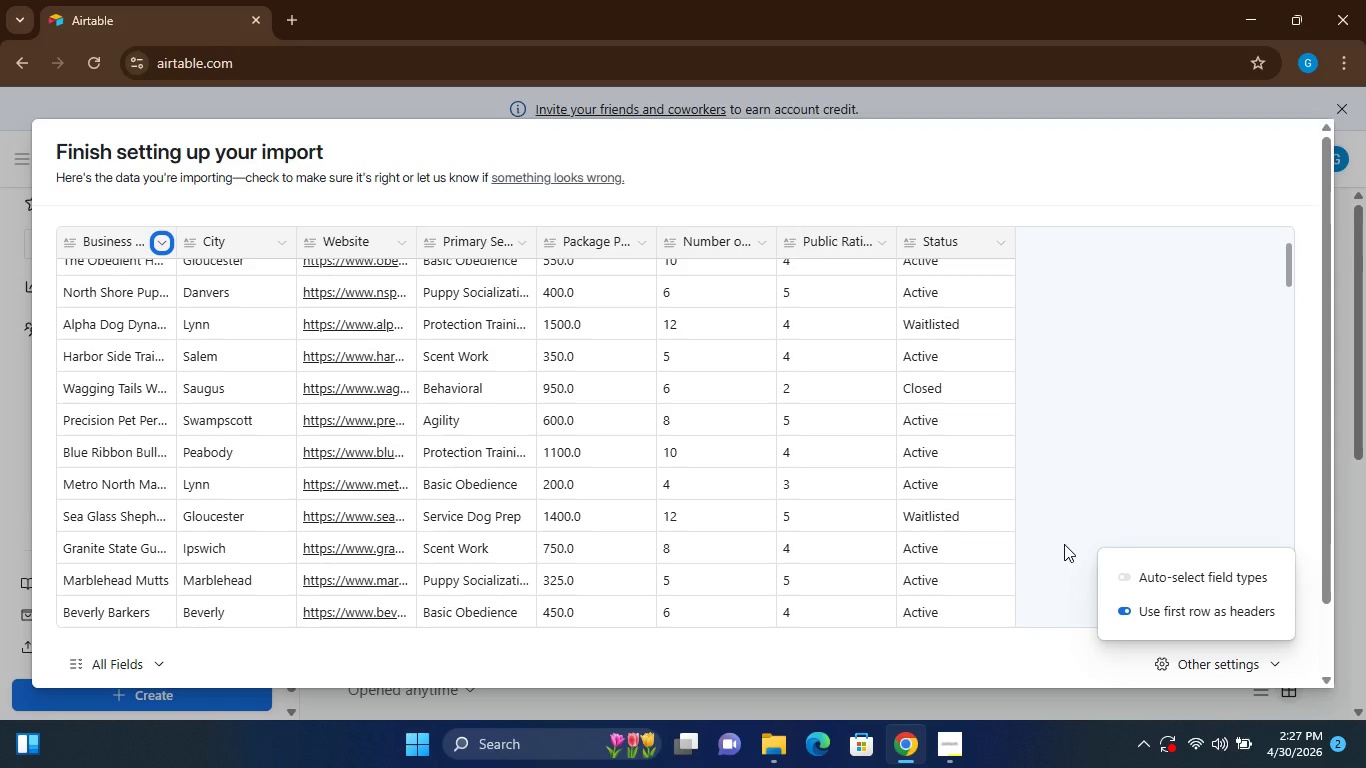 
left_click([1059, 656])
 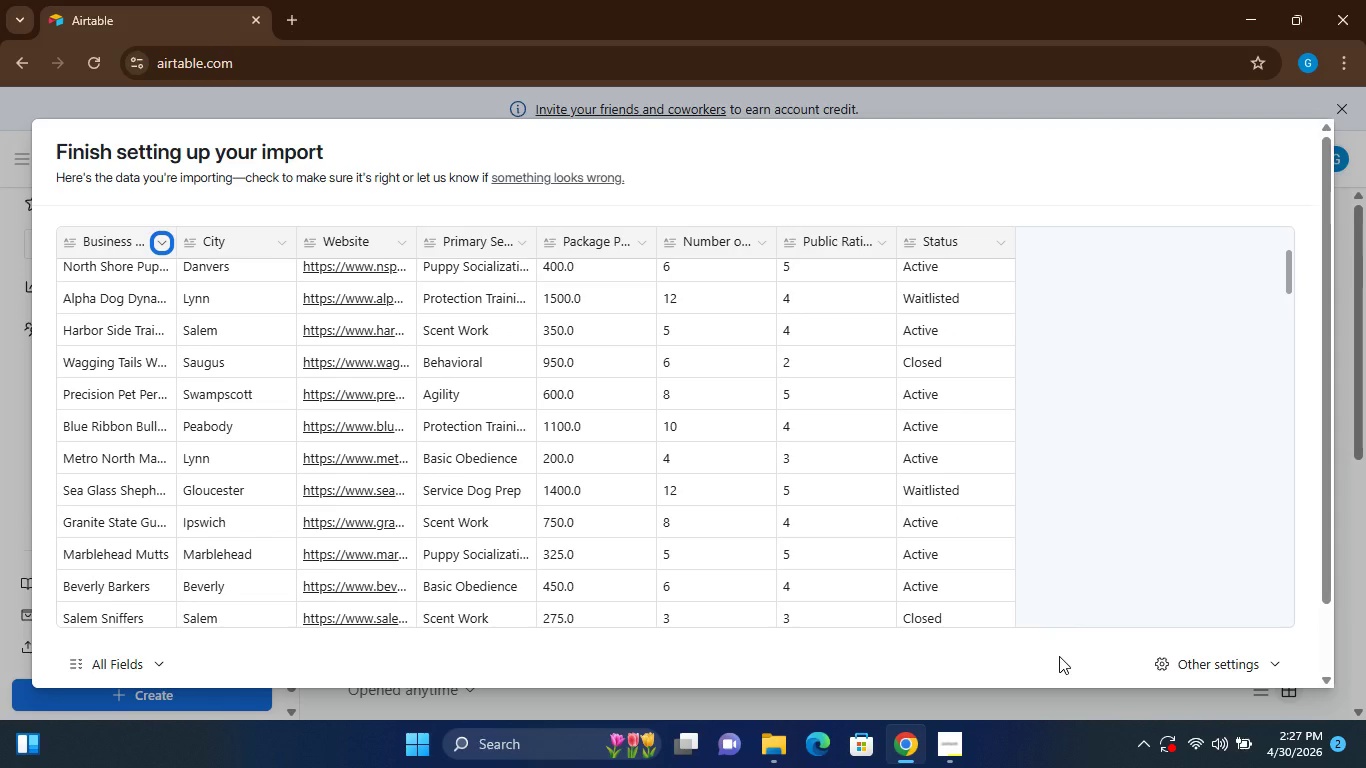 
mouse_move([1179, 643])
 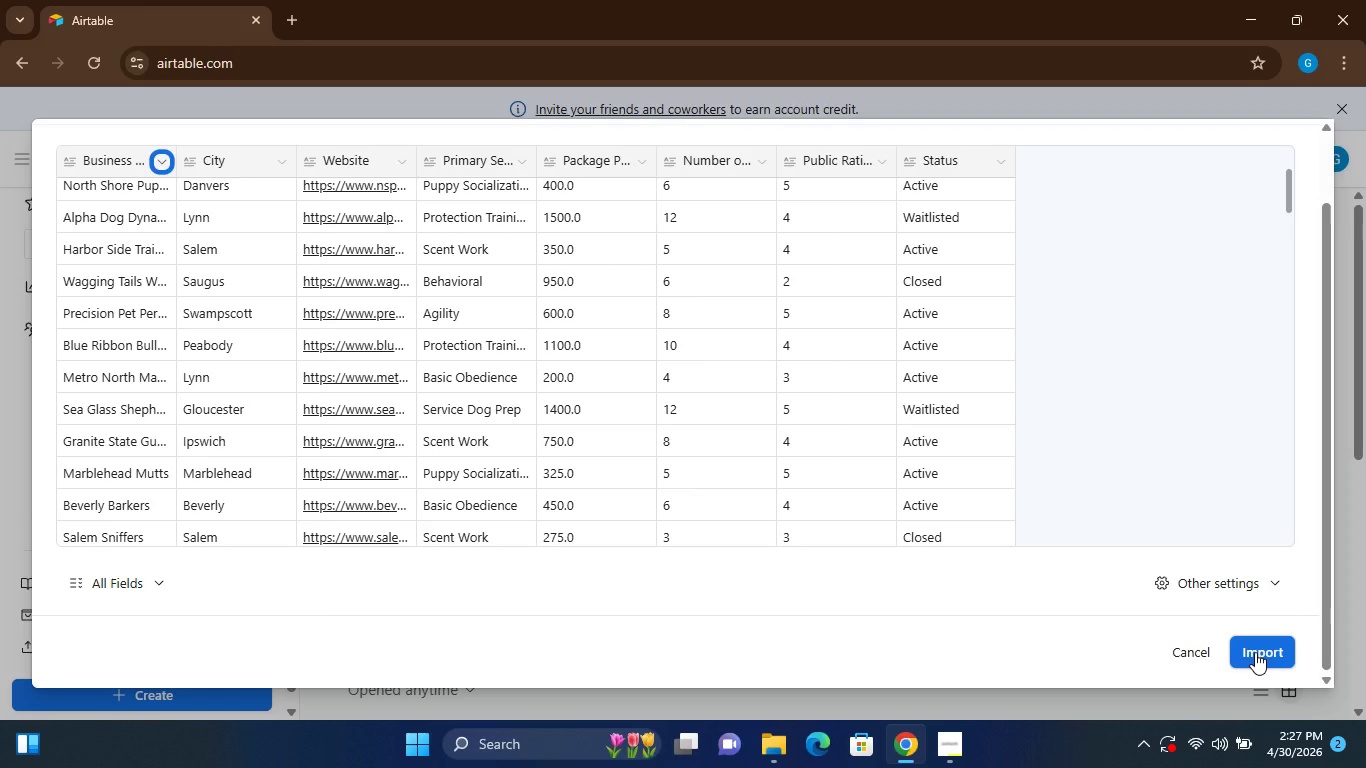 
left_click([1255, 652])
 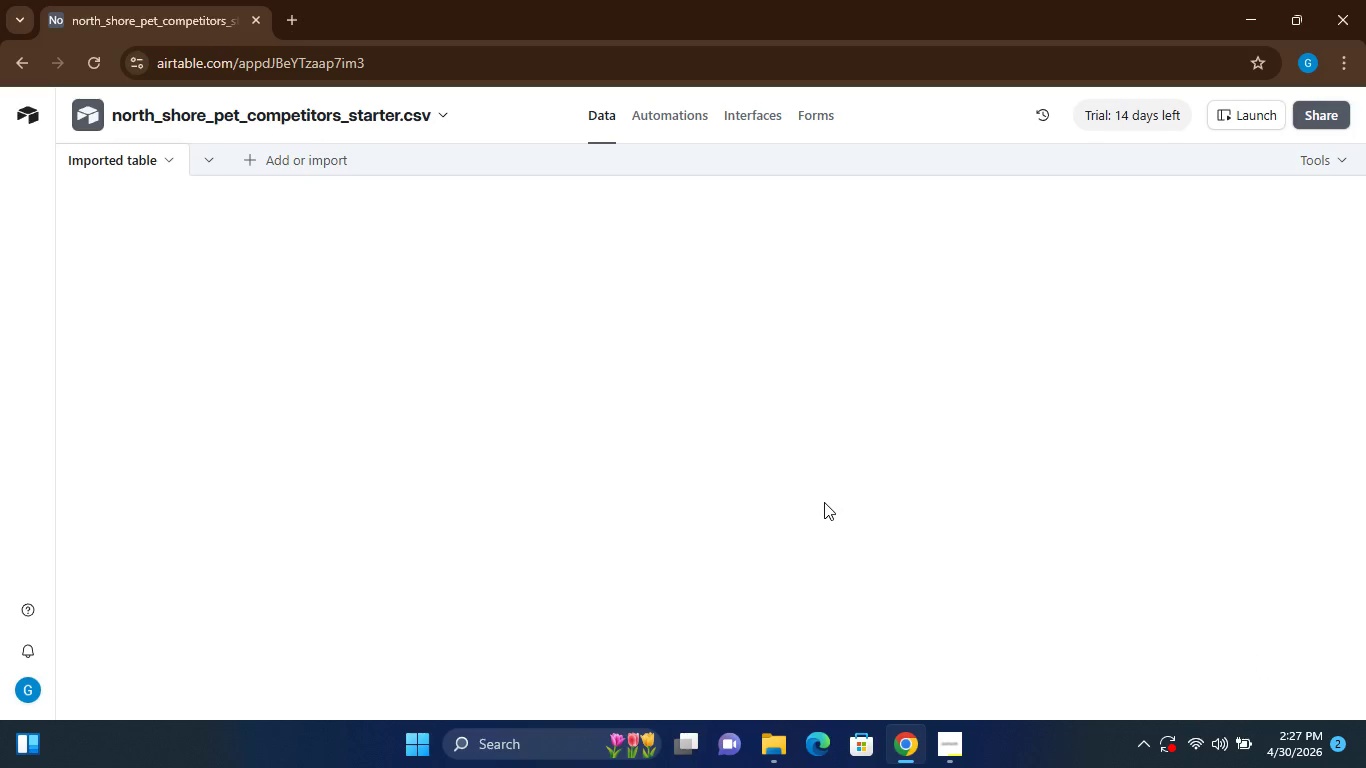 
wait(15.58)
 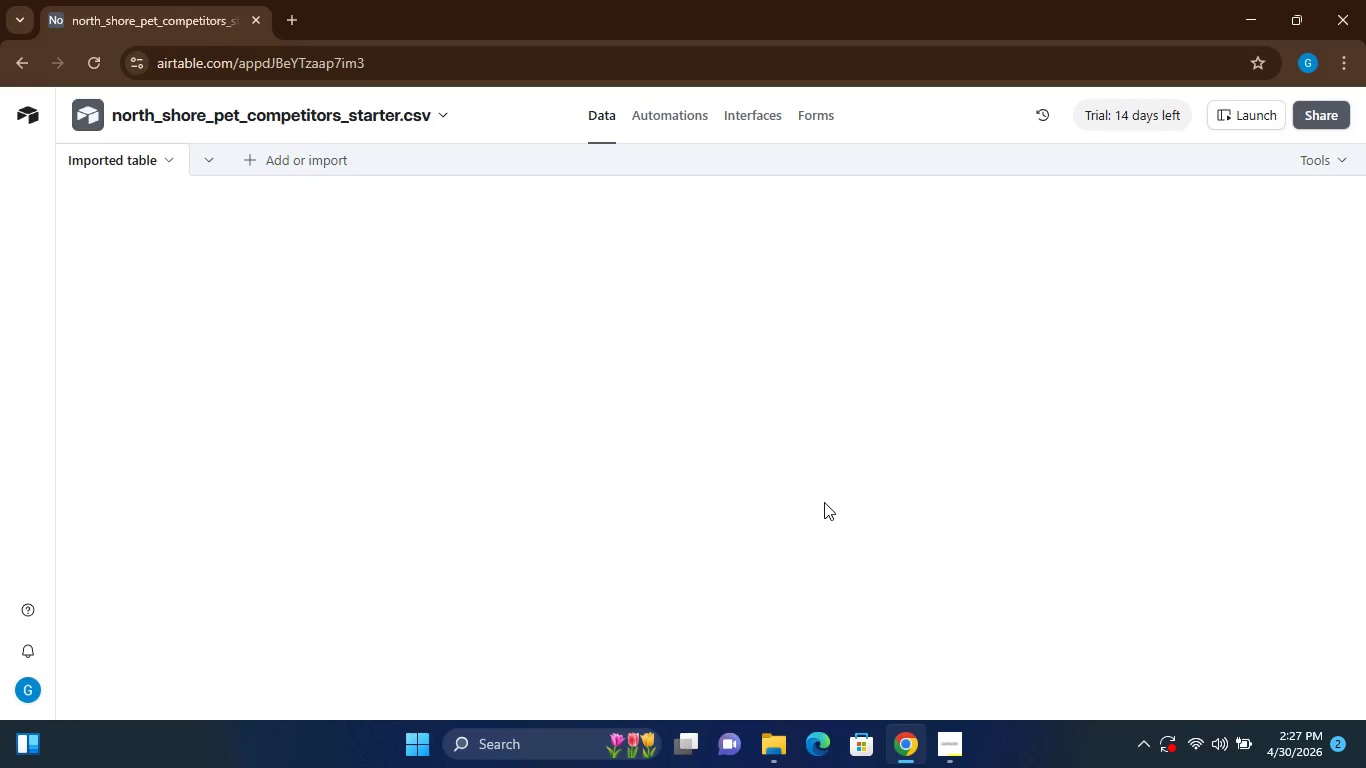 
left_click([441, 113])
 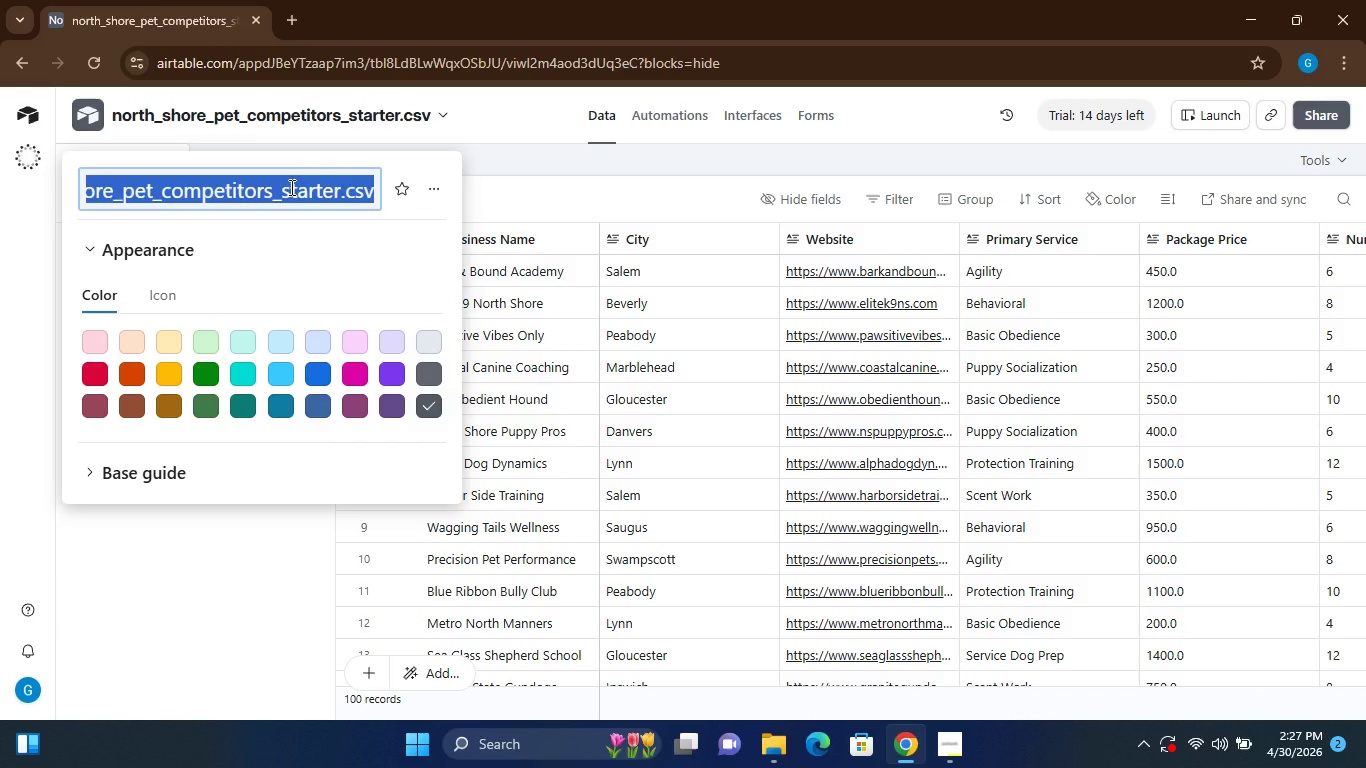 
type(Nort Store Pet Trainig)
key(Backspace)
type(ng Competitor Matrix)
 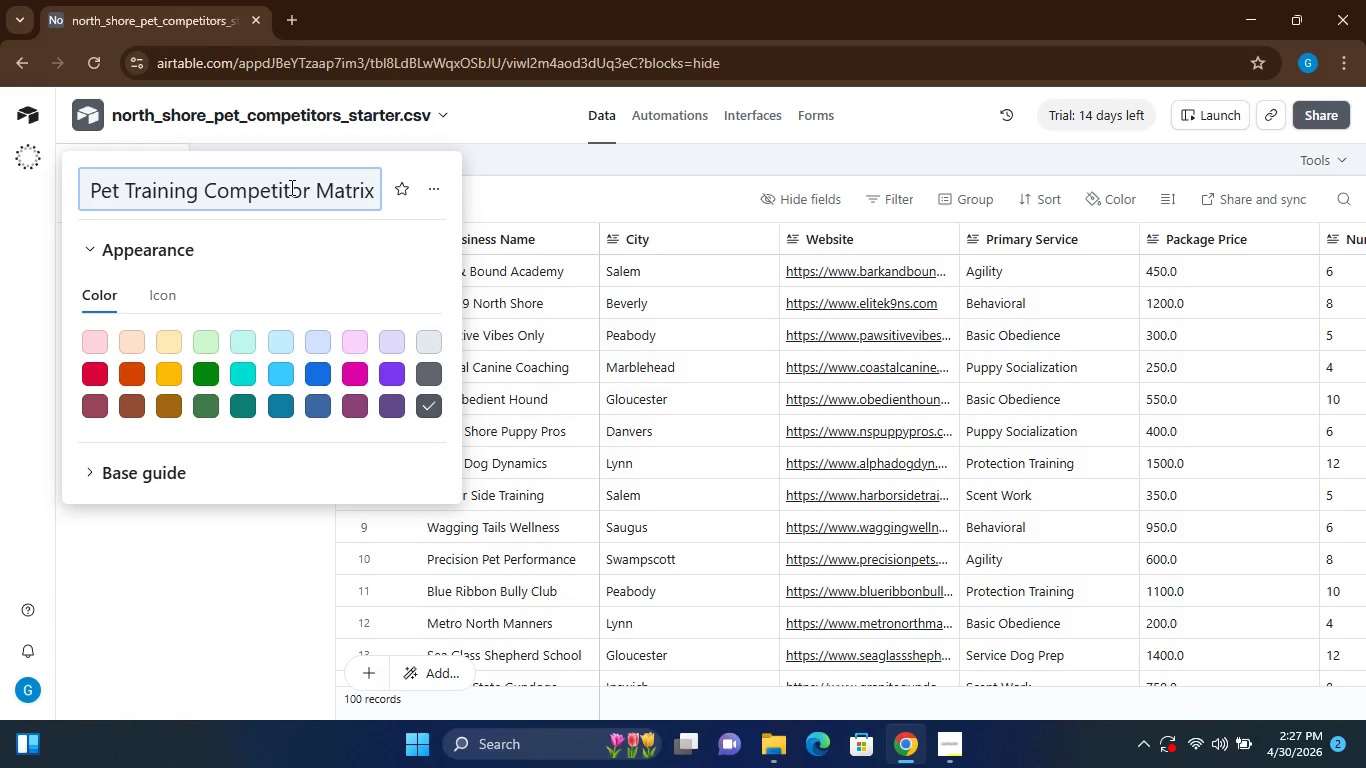 
left_click([288, 185])
 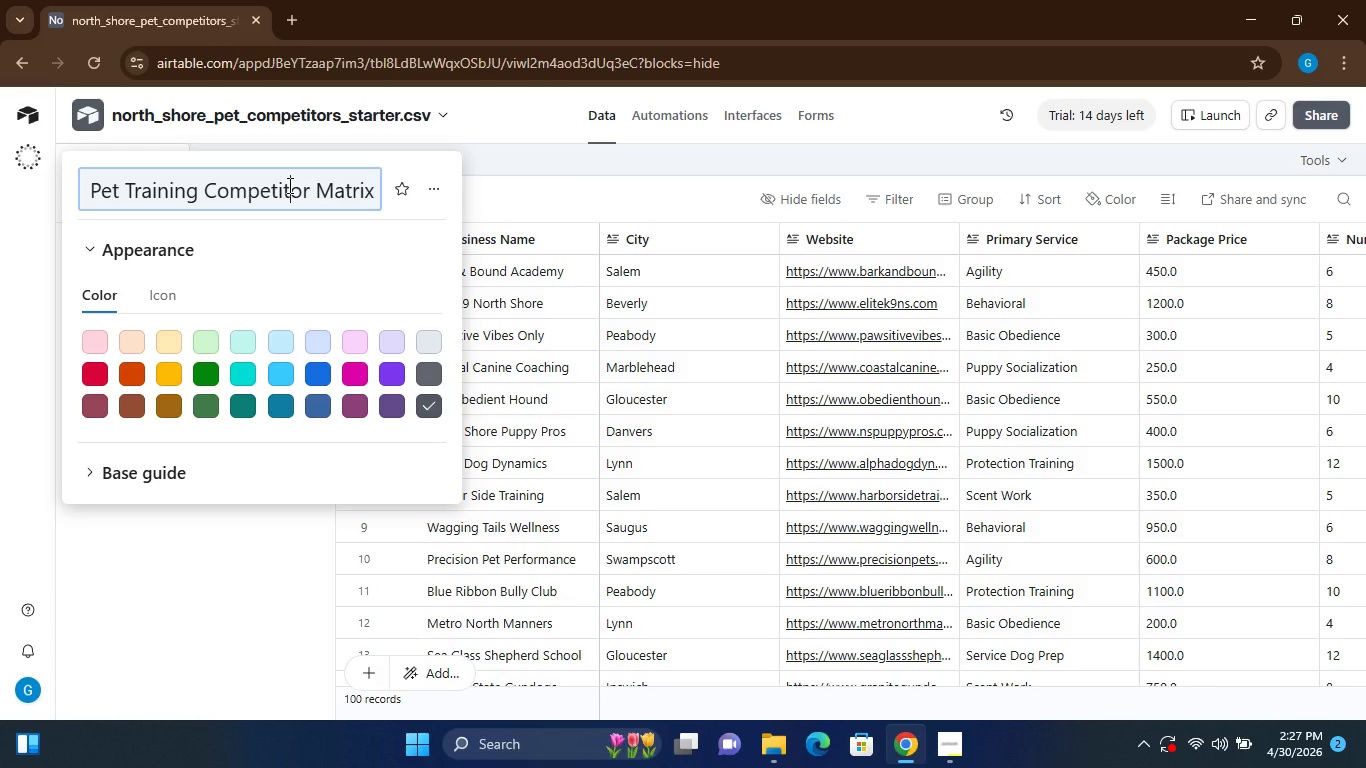 
wait(9.48)
 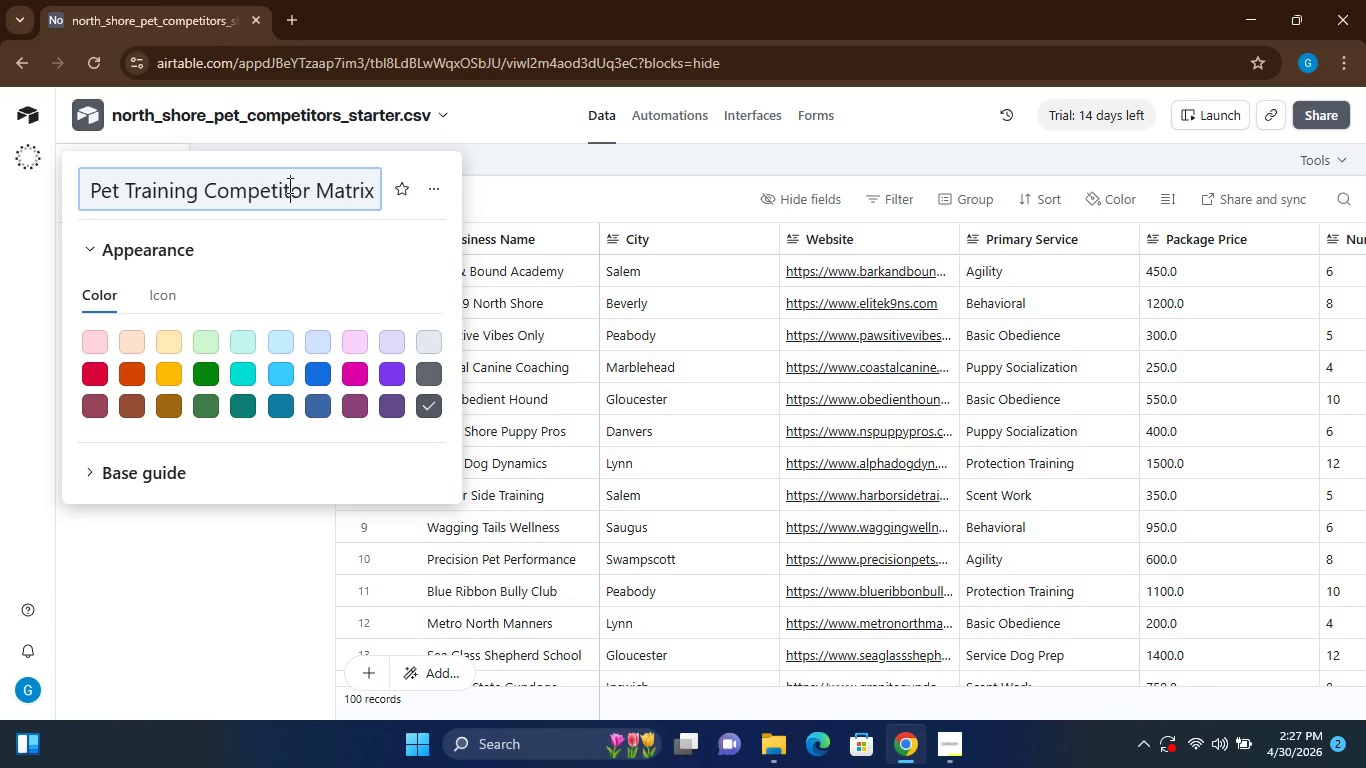 
left_click([183, 559])
 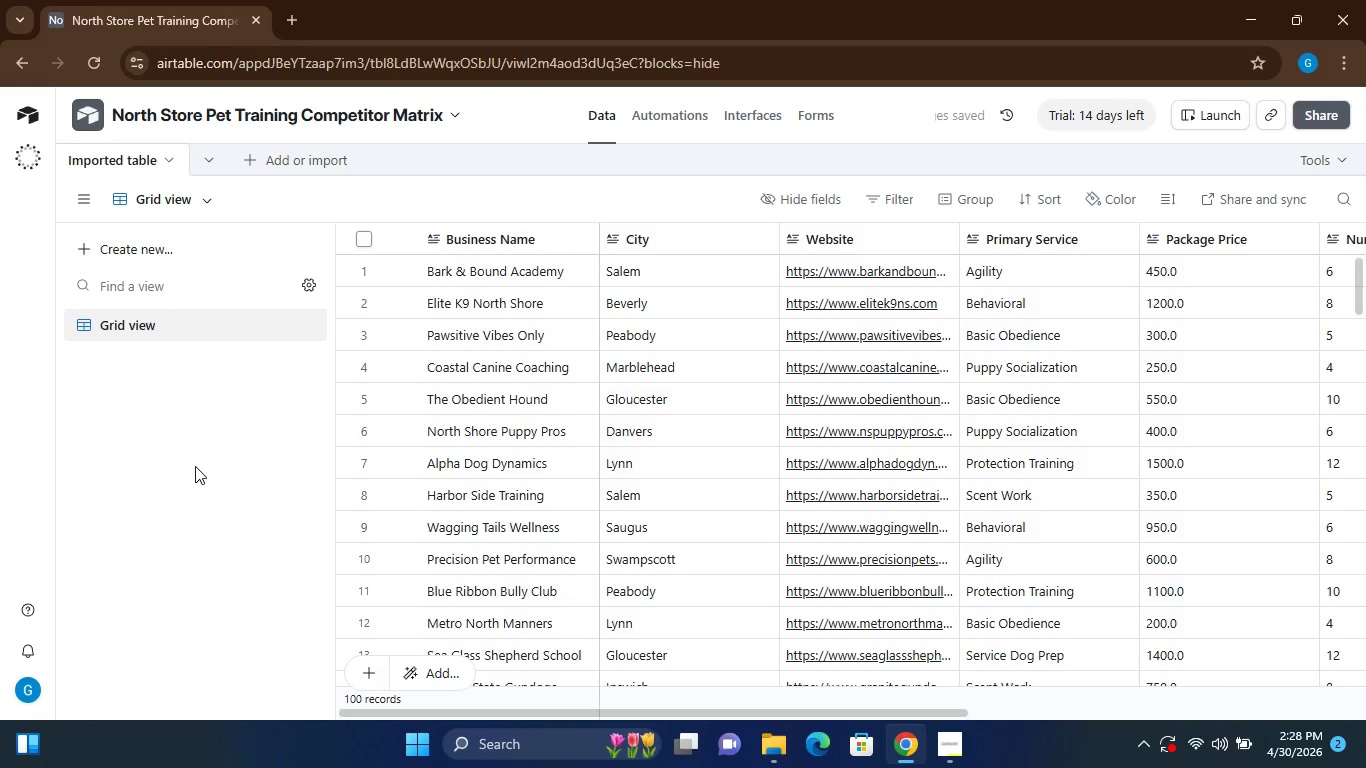 
wait(9.64)
 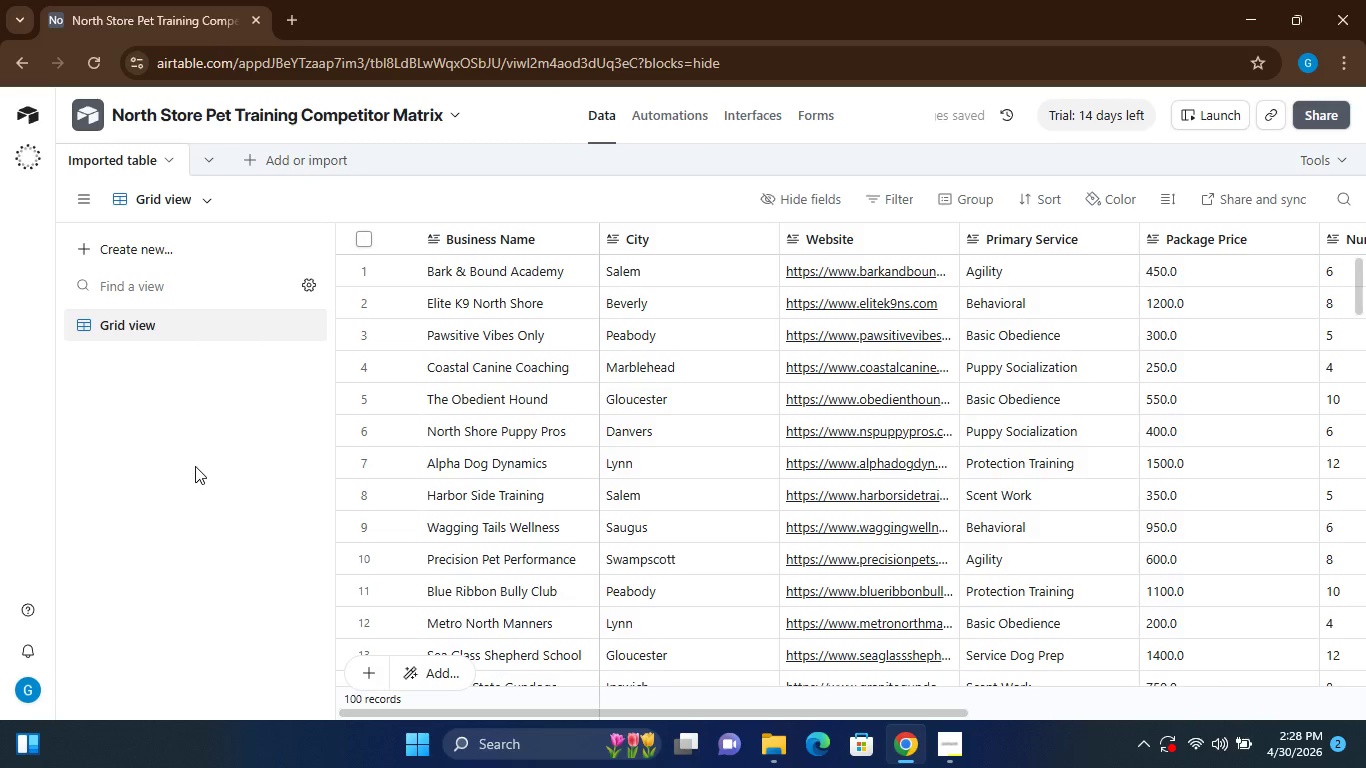 
left_click([170, 161])
 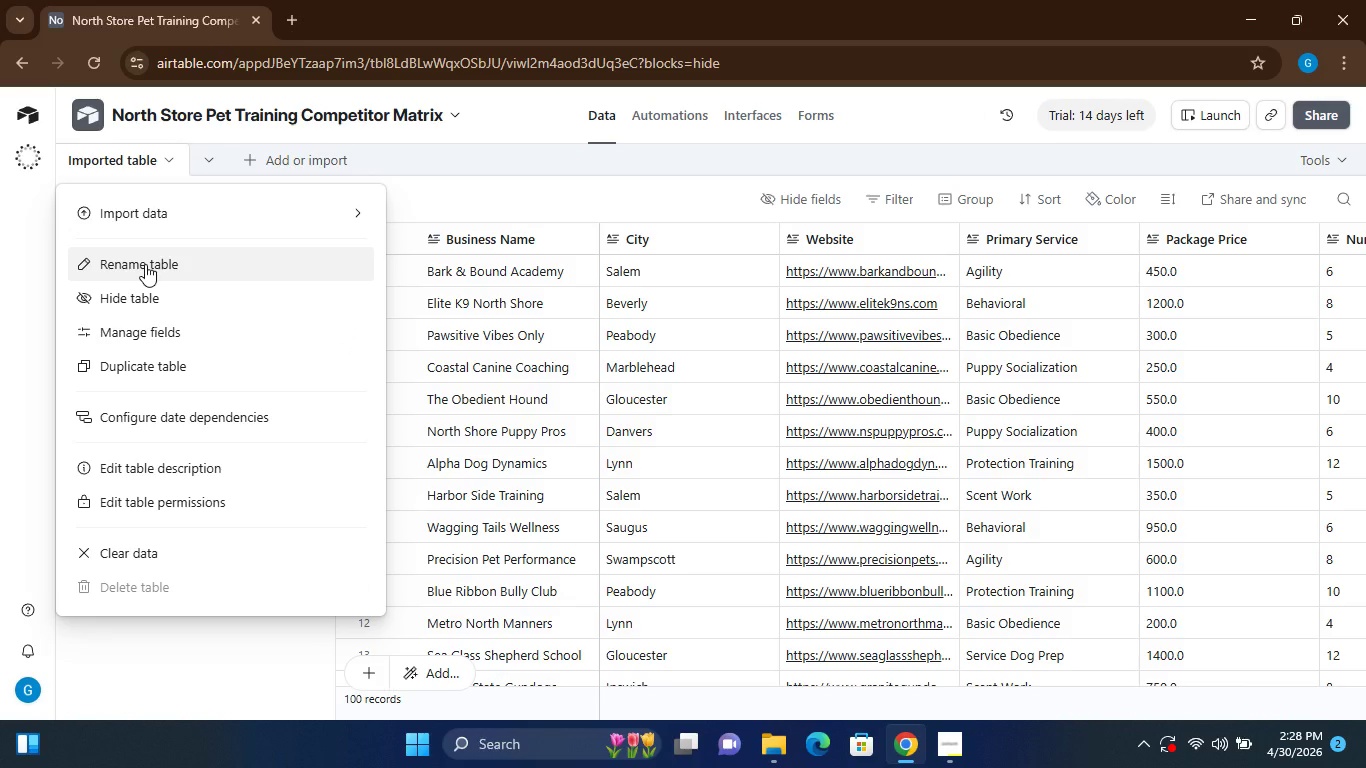 
wait(5.05)
 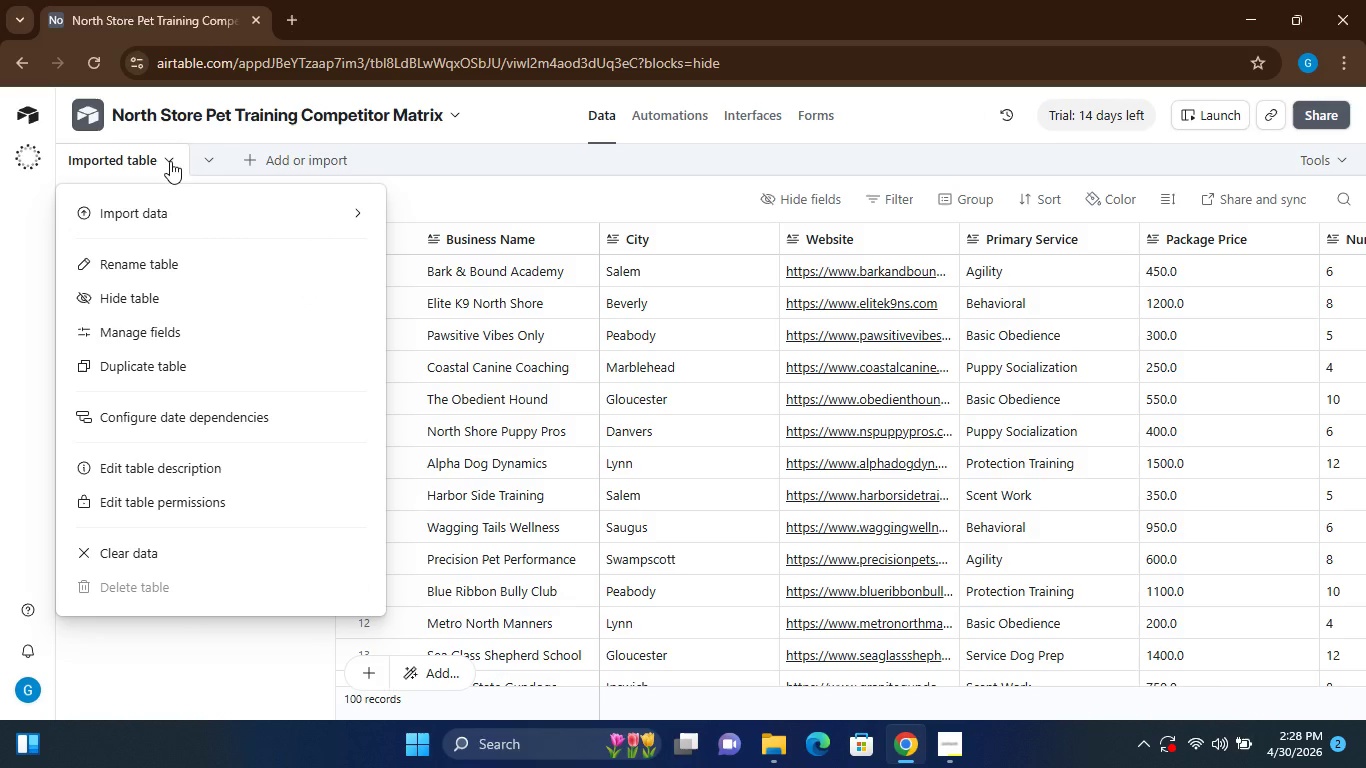 
left_click([145, 264])
 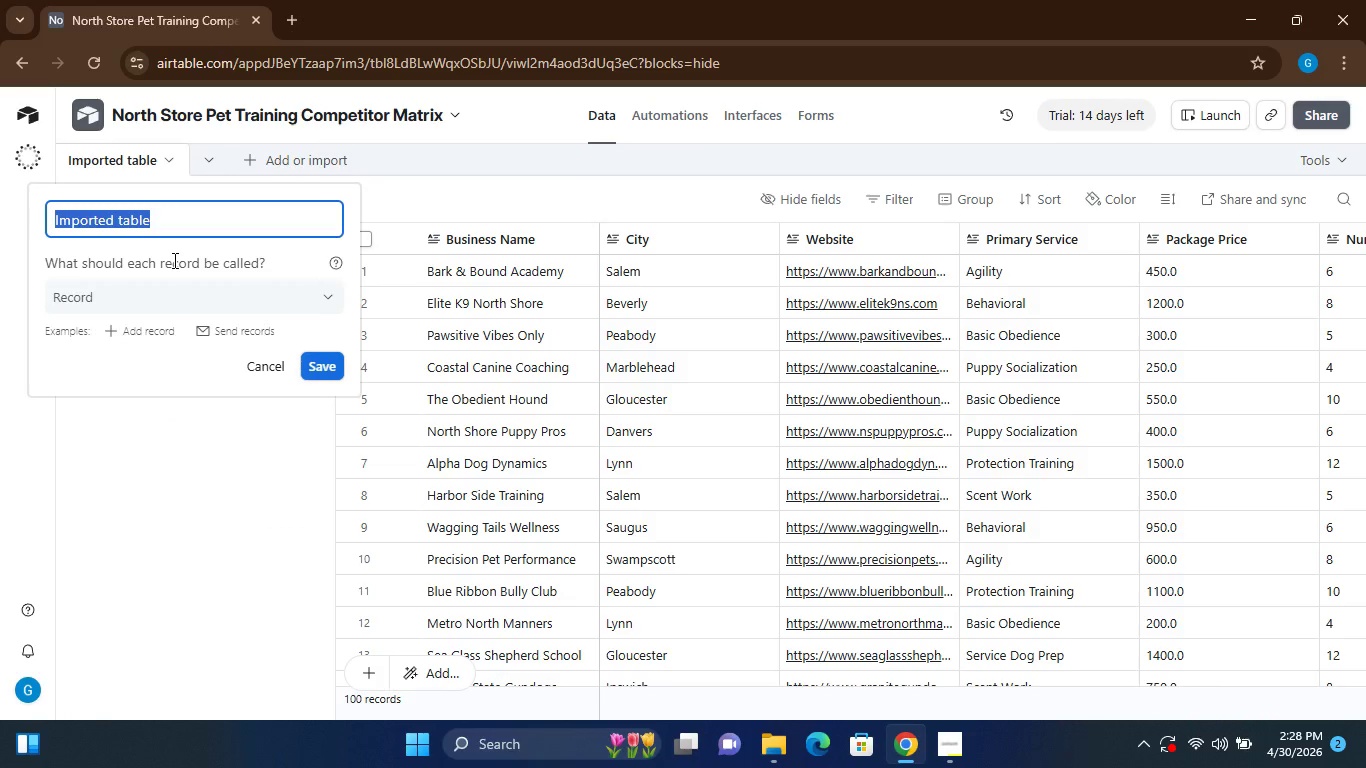 
type(Competitor Data)
 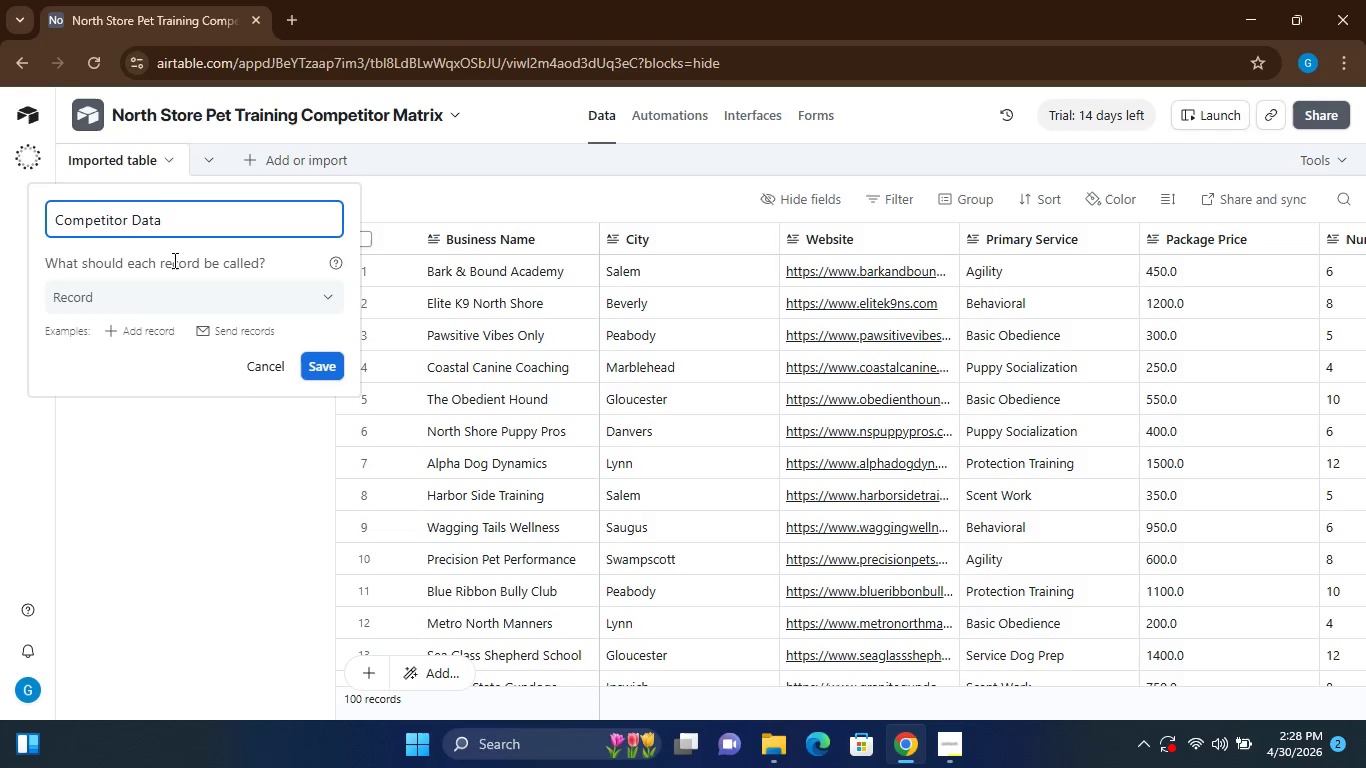 
left_click([322, 363])
 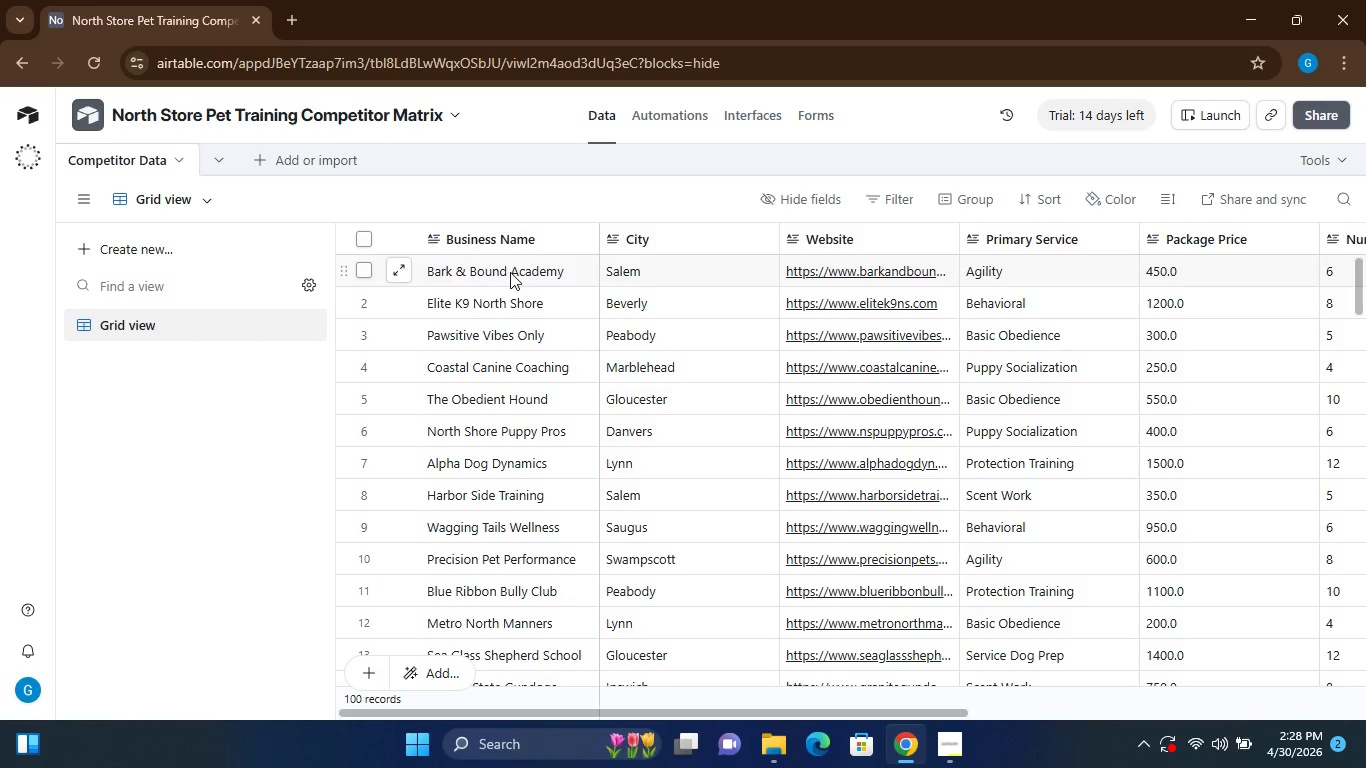 
wait(18.25)
 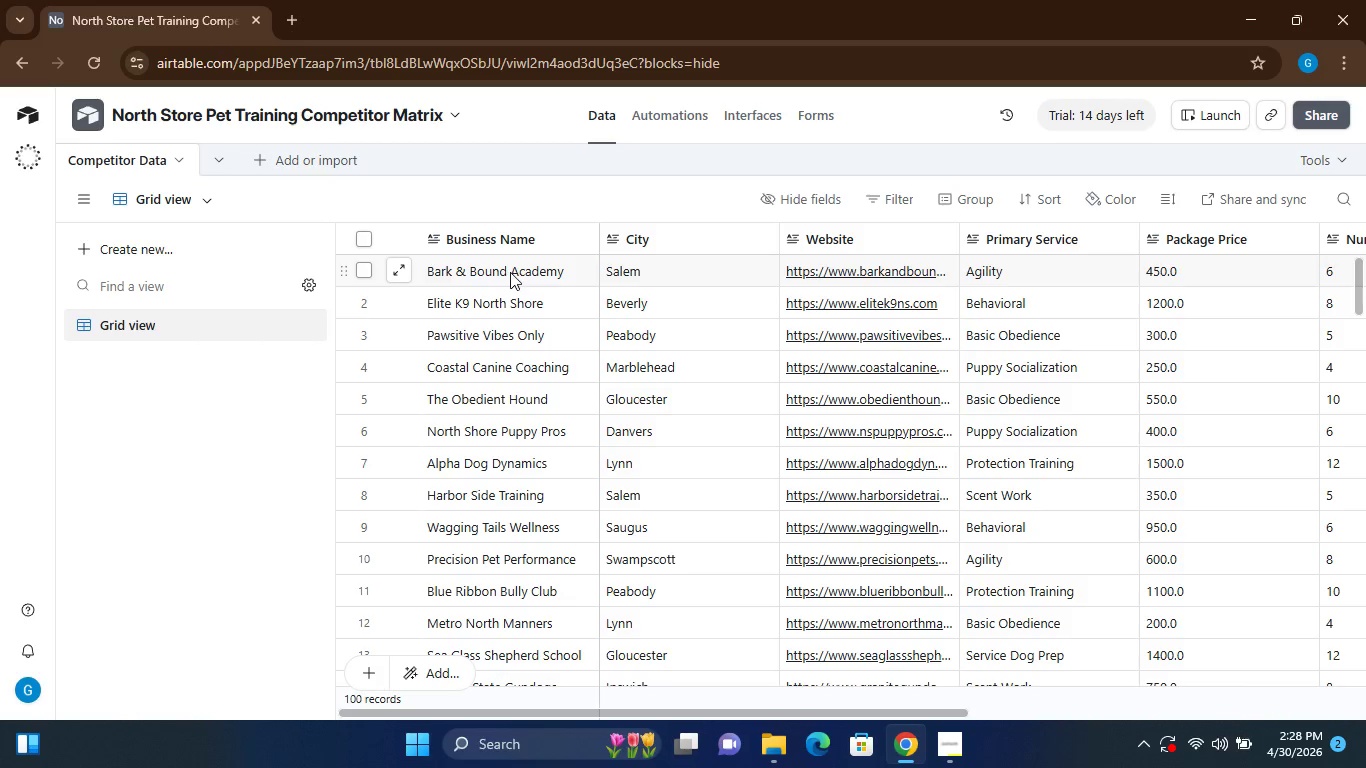 
left_click([586, 236])
 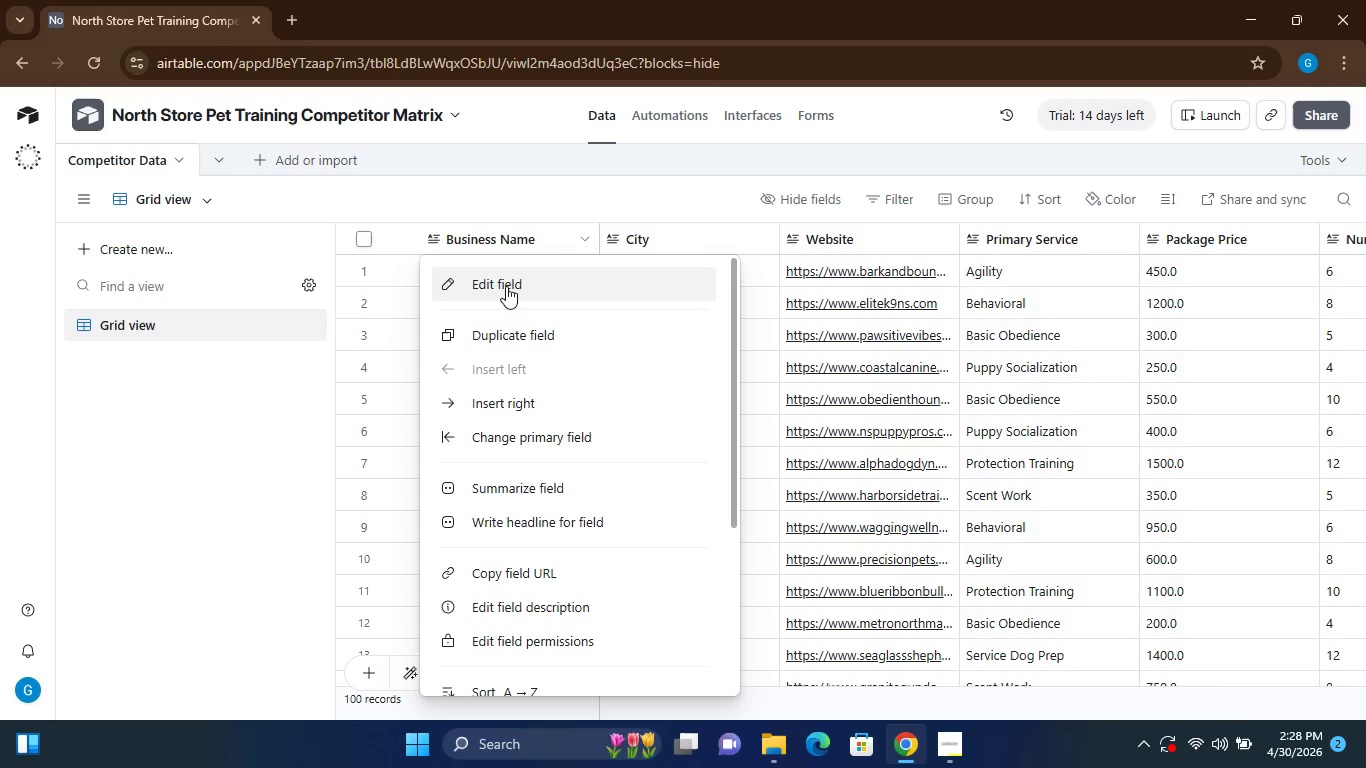 
left_click([506, 286])
 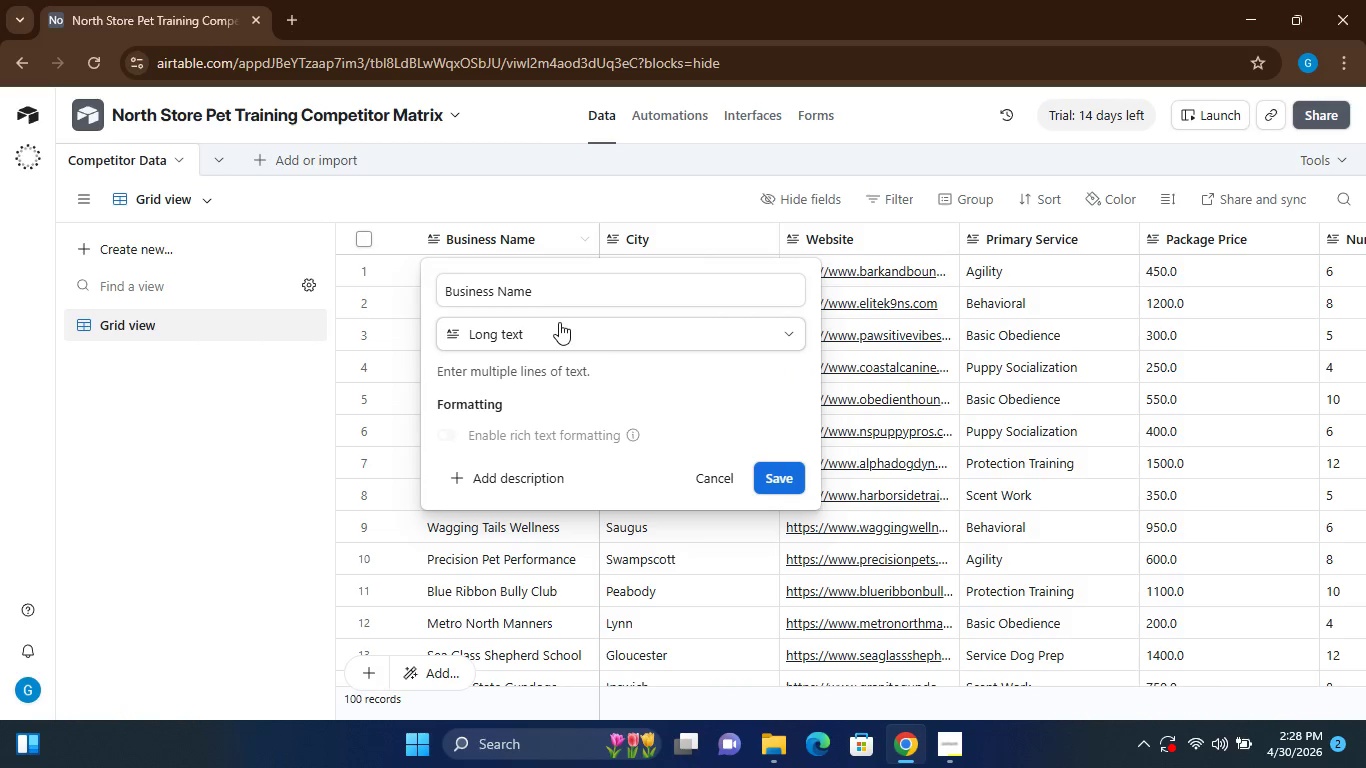 
left_click([588, 332])
 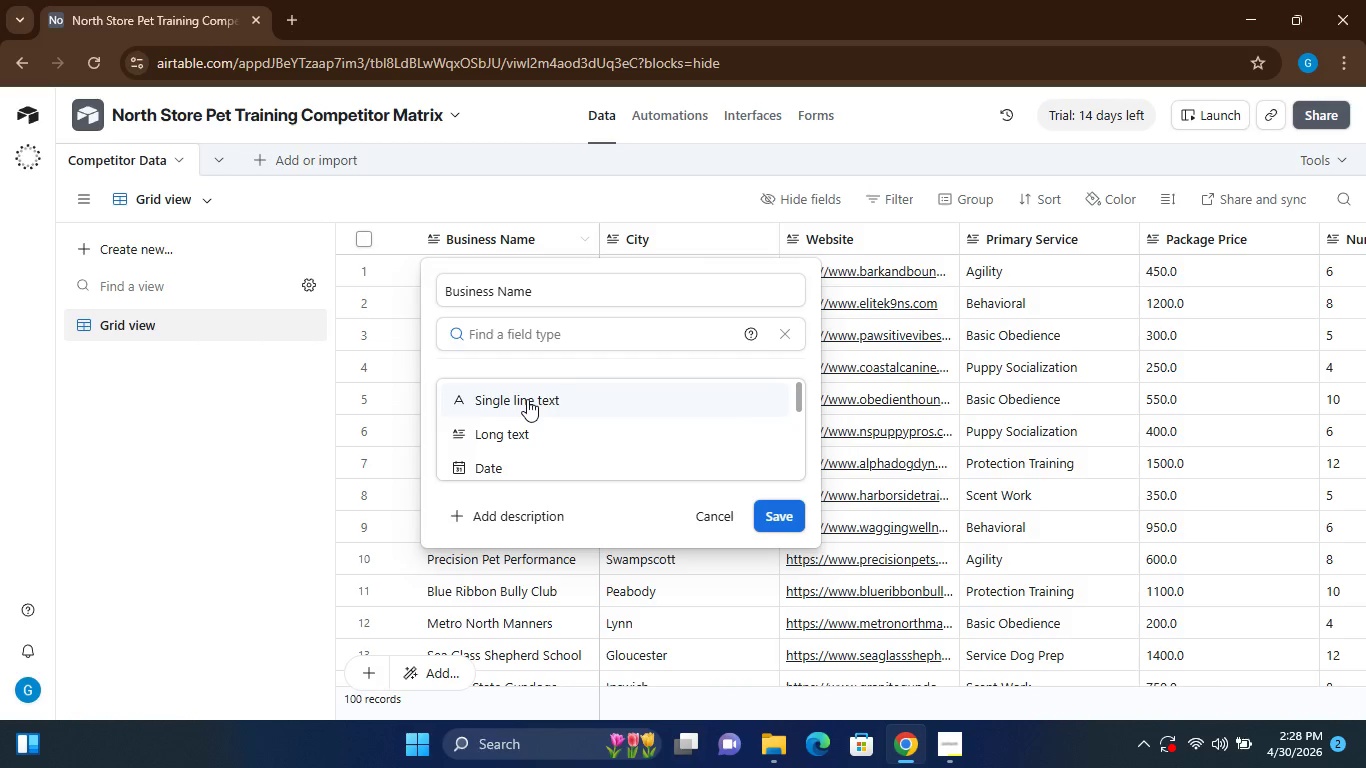 
left_click([527, 399])
 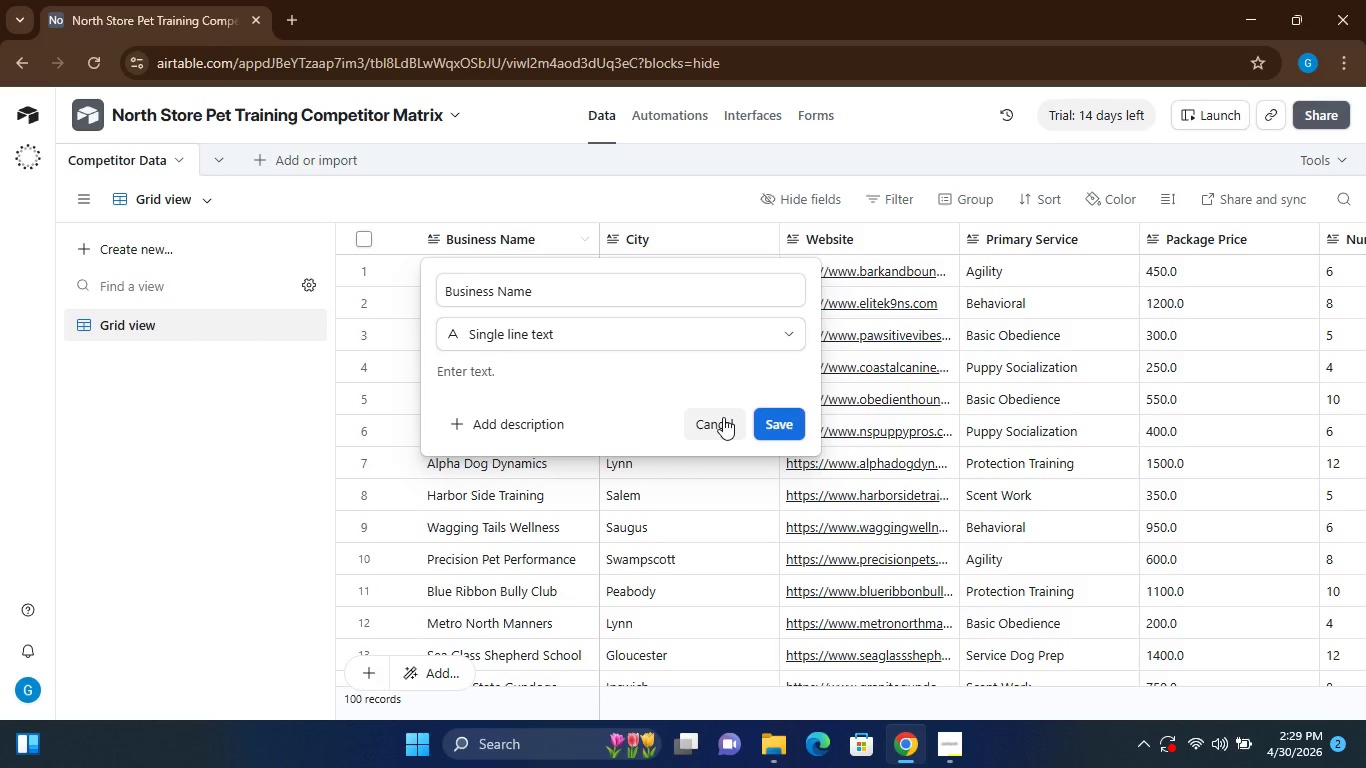 
left_click([773, 425])
 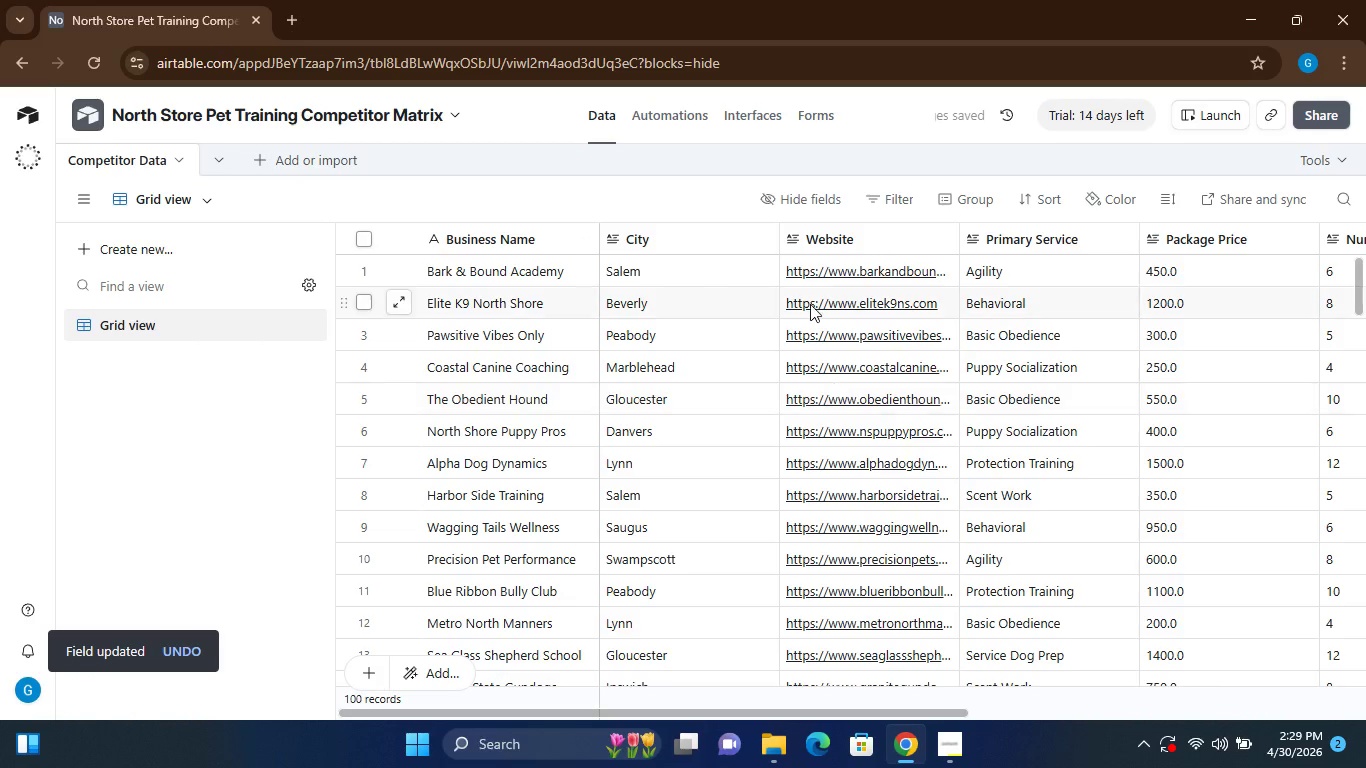 
left_click([745, 236])
 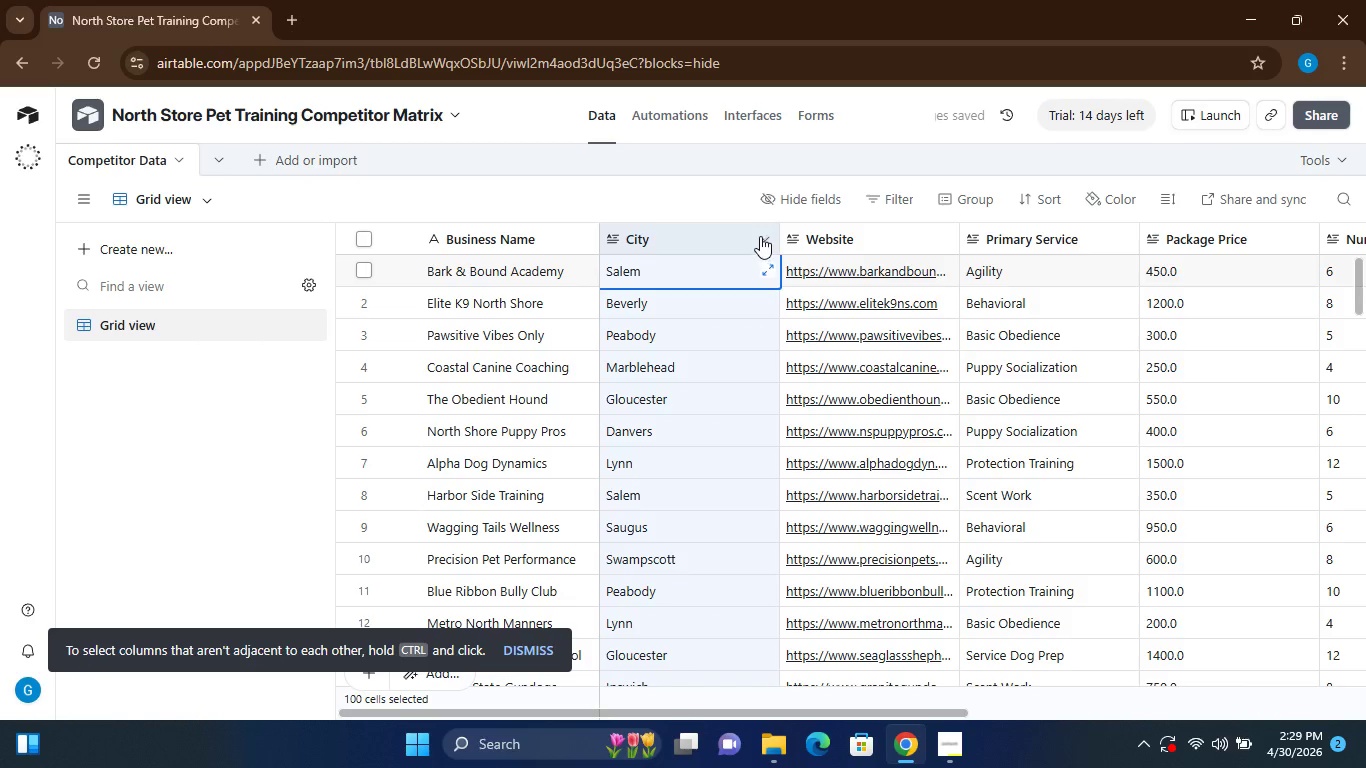 
left_click([760, 236])
 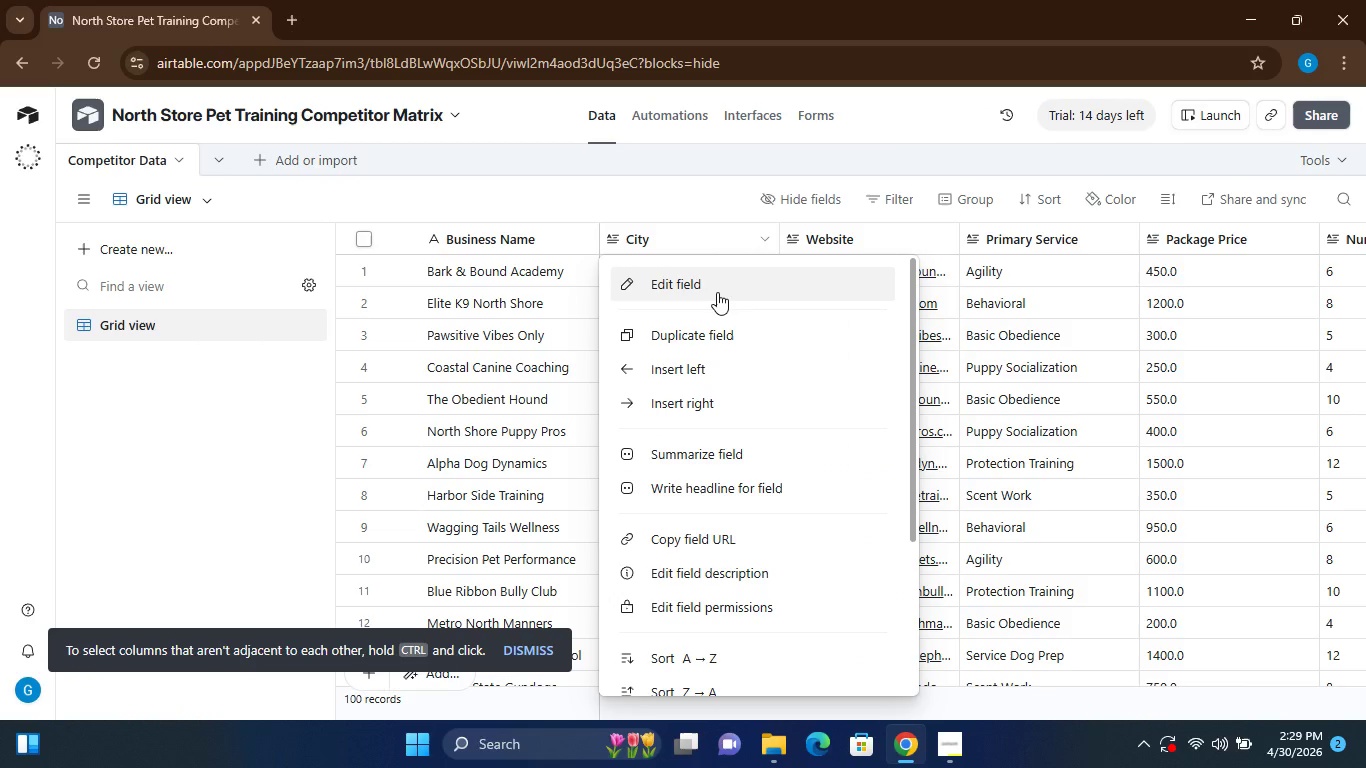 
left_click([717, 292])
 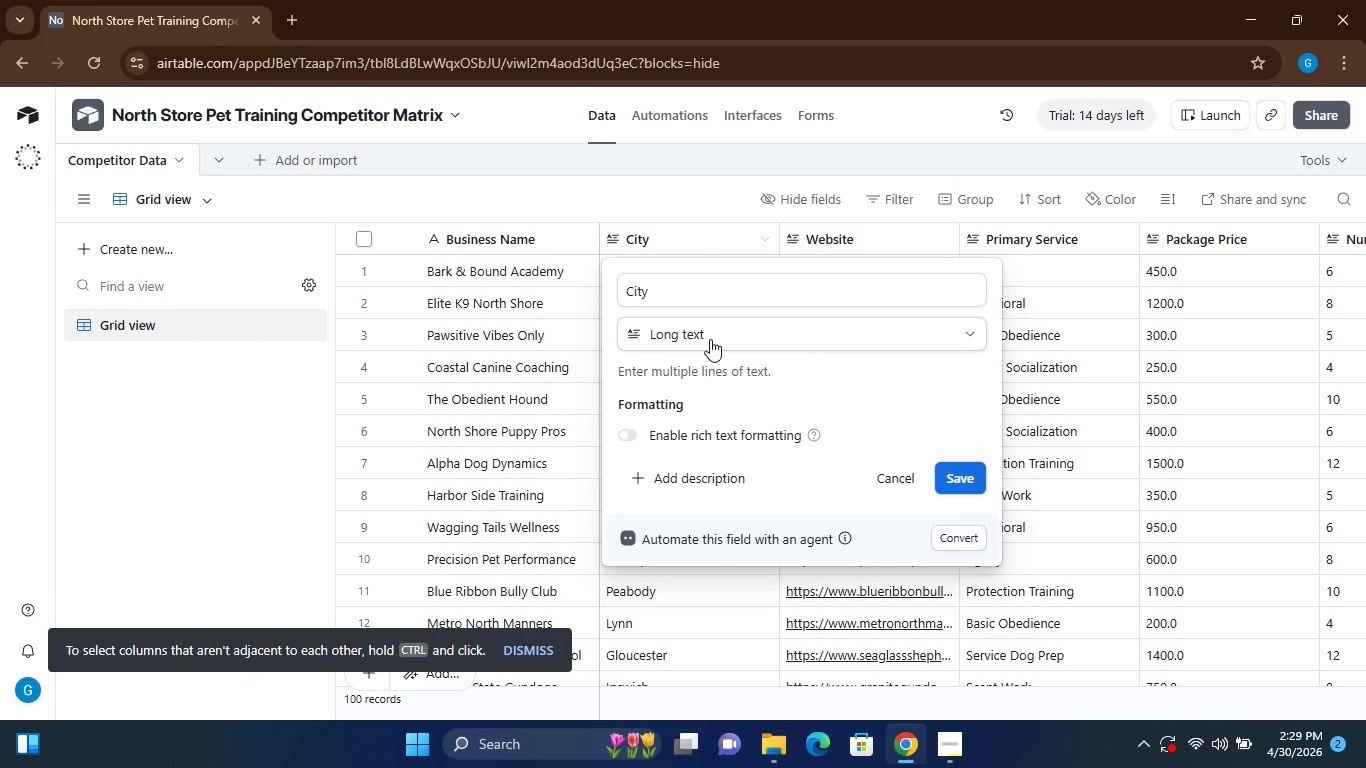 
left_click([711, 338])
 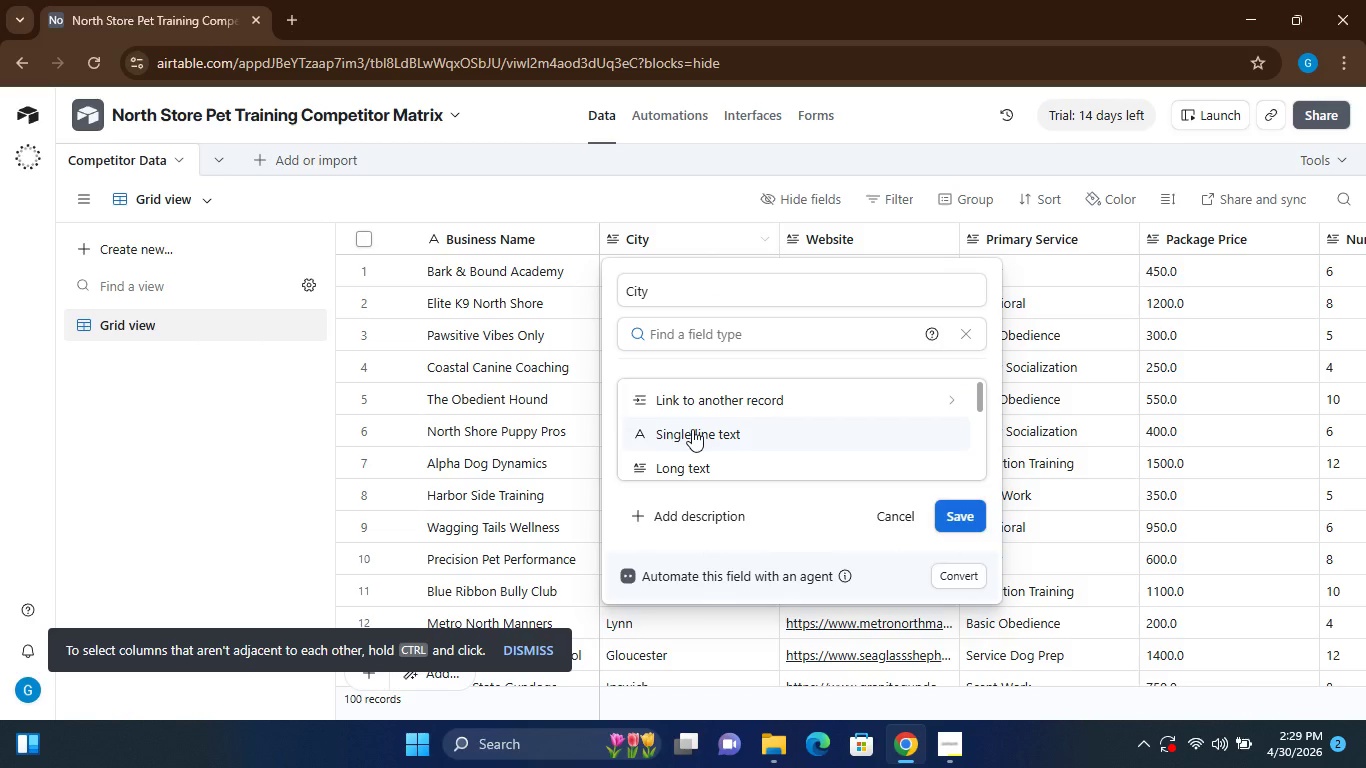 
left_click([692, 429])
 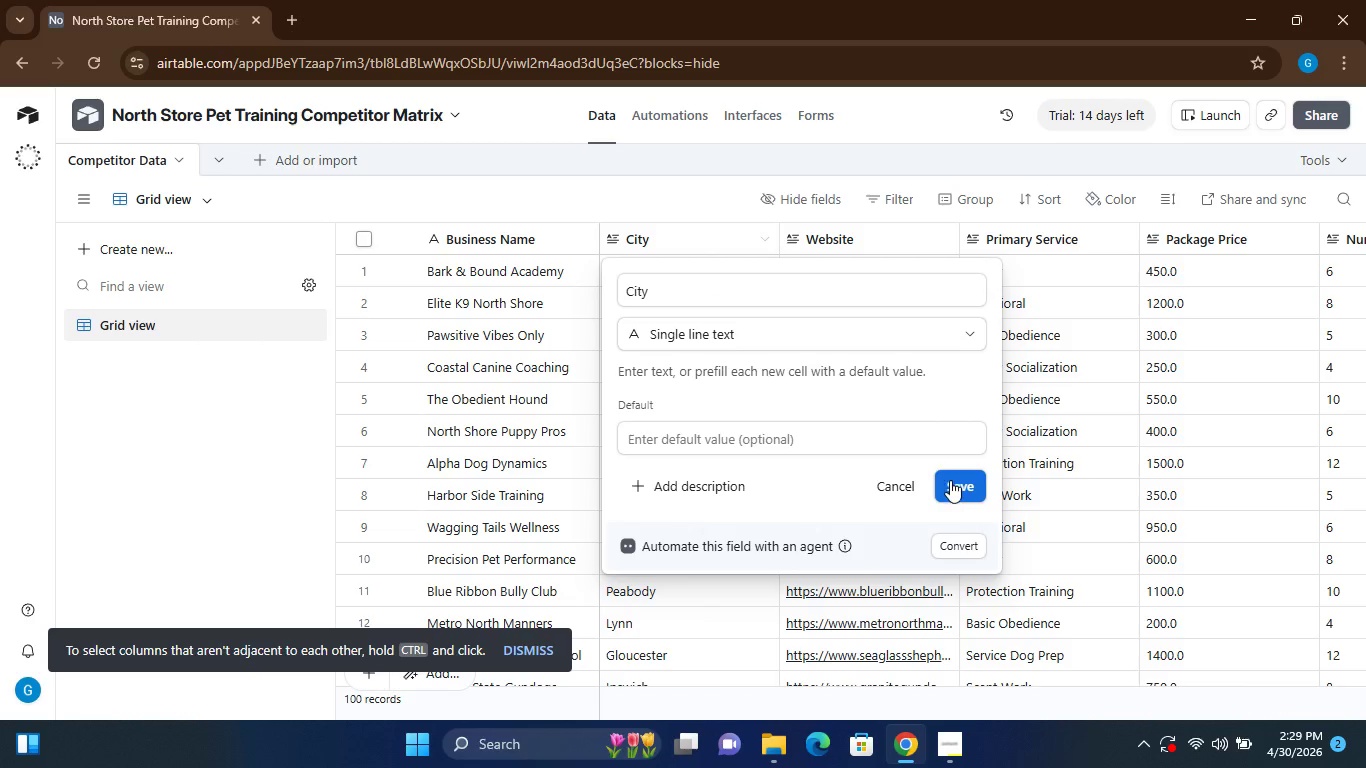 
left_click([955, 483])
 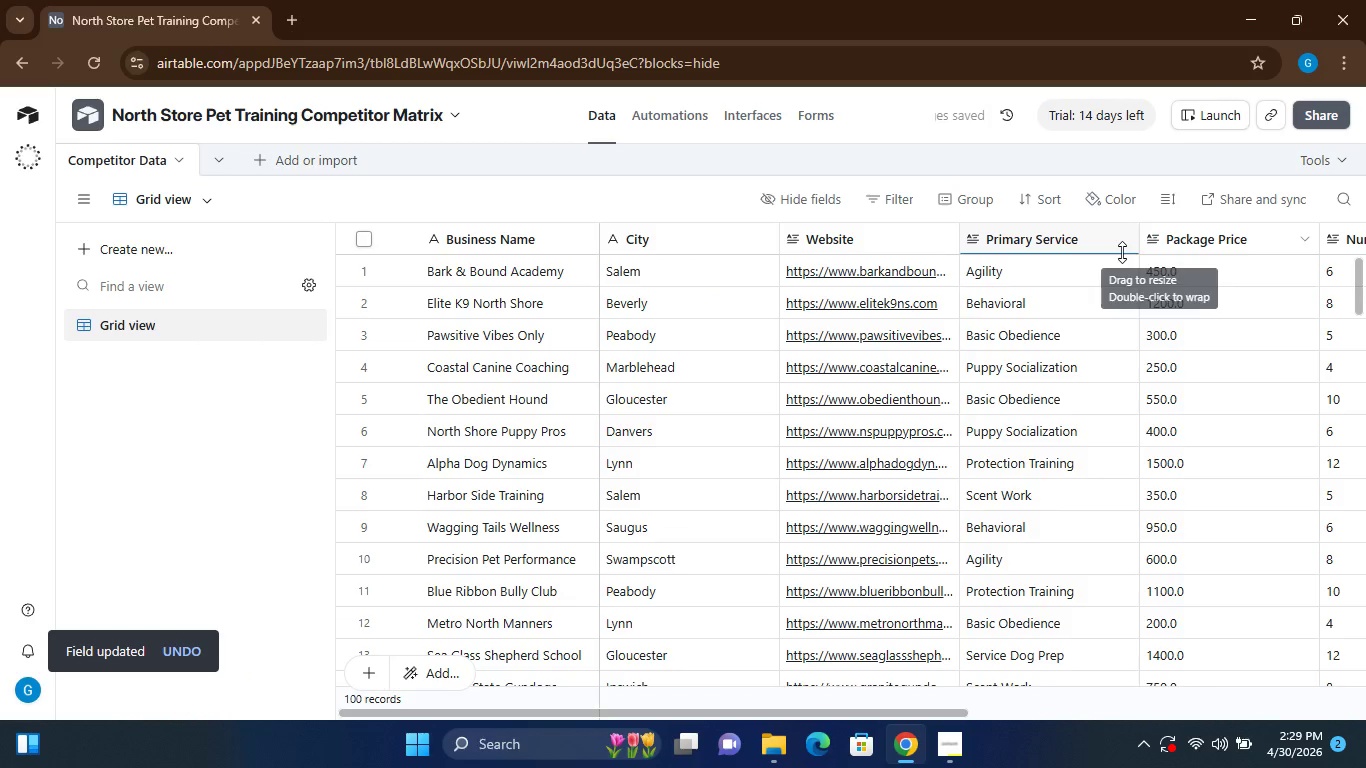 
wait(5.39)
 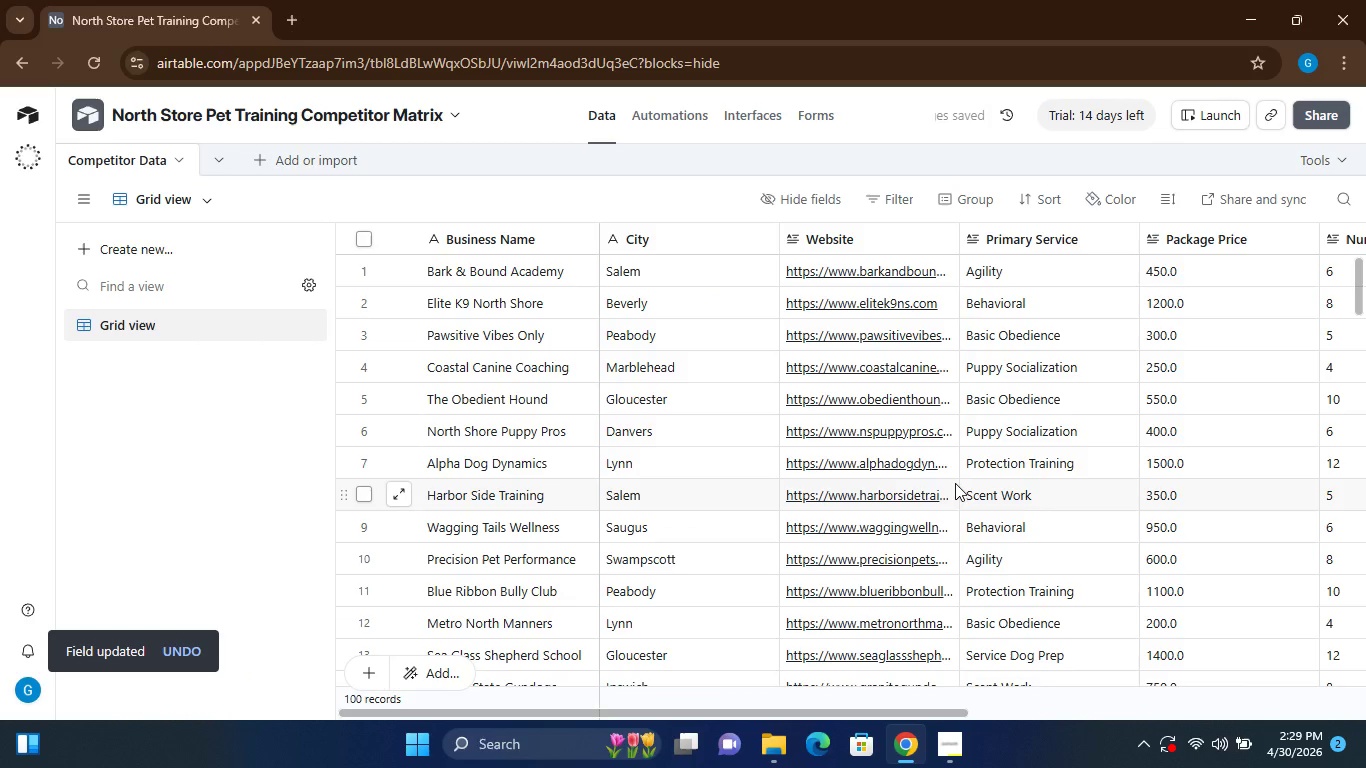 
left_click([1126, 240])
 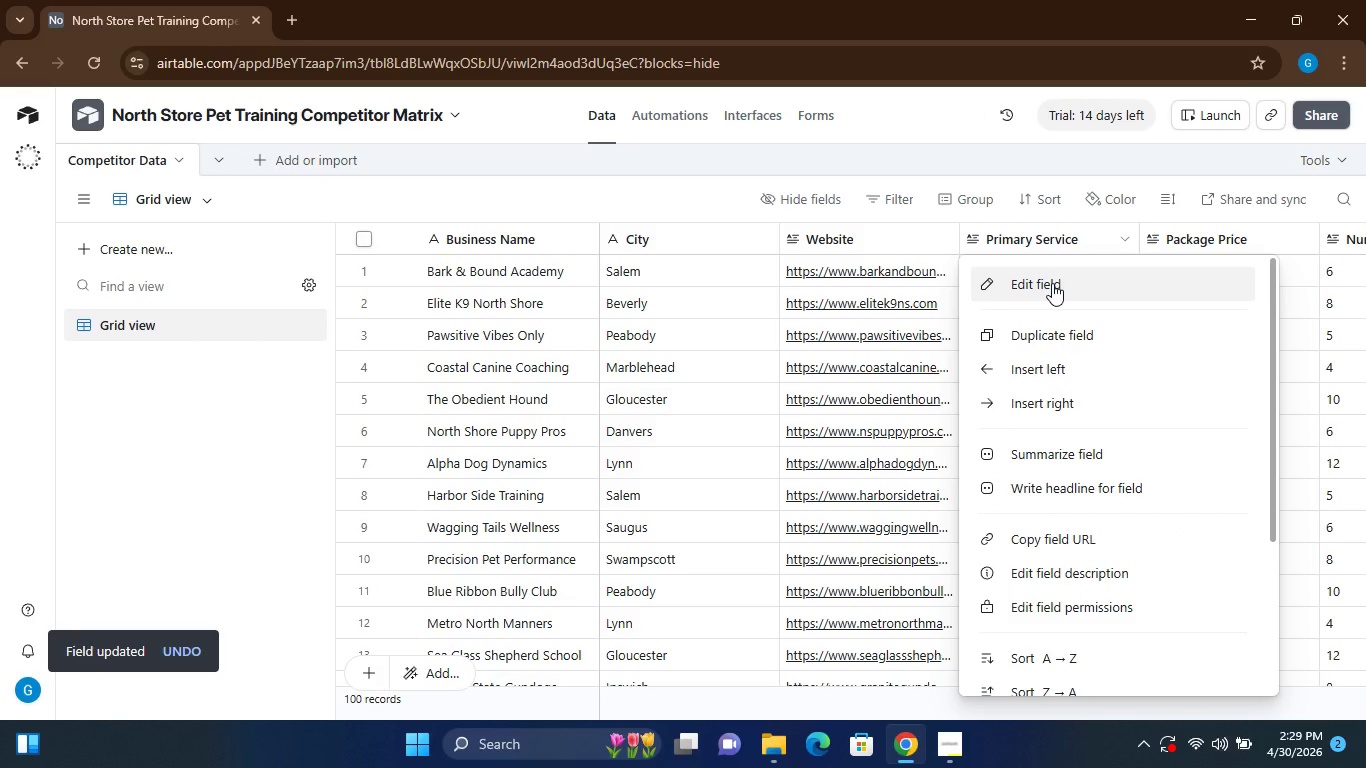 
left_click([1052, 283])
 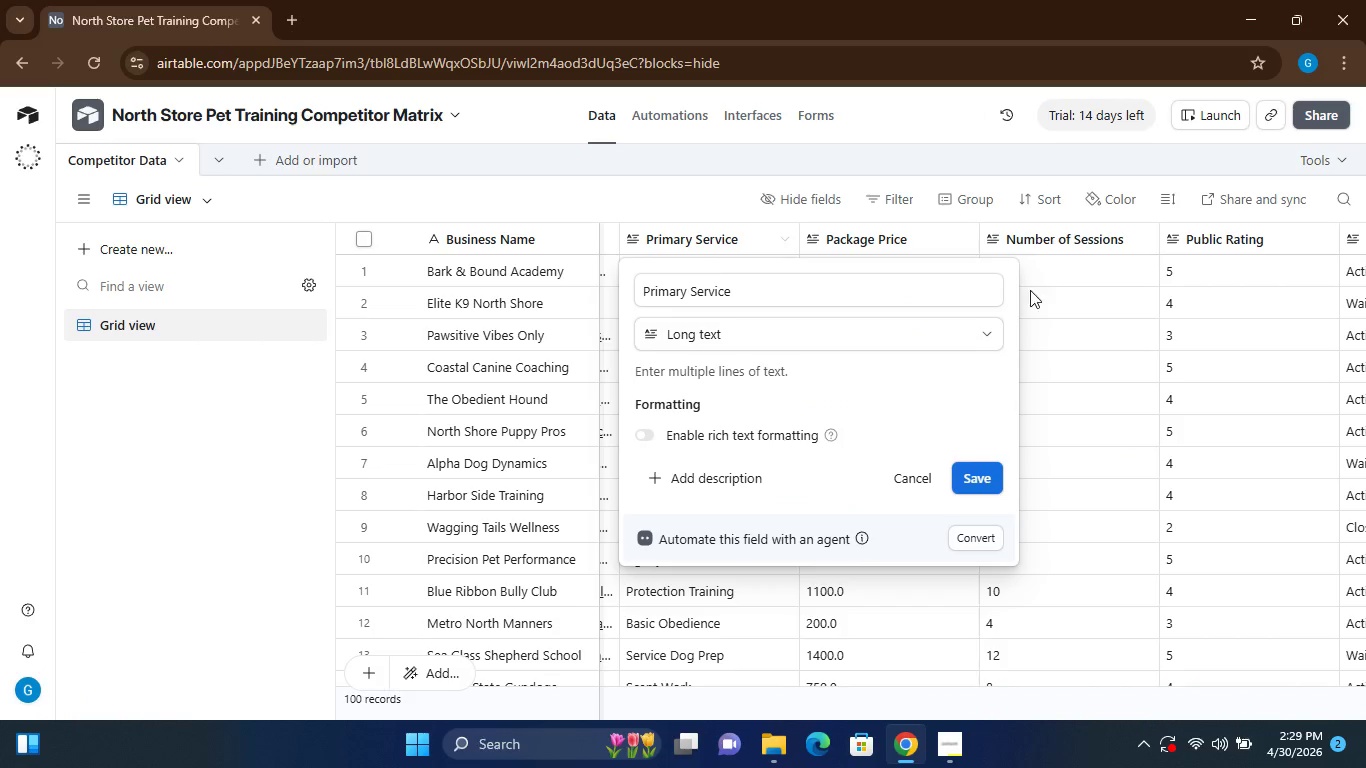 
wait(8.2)
 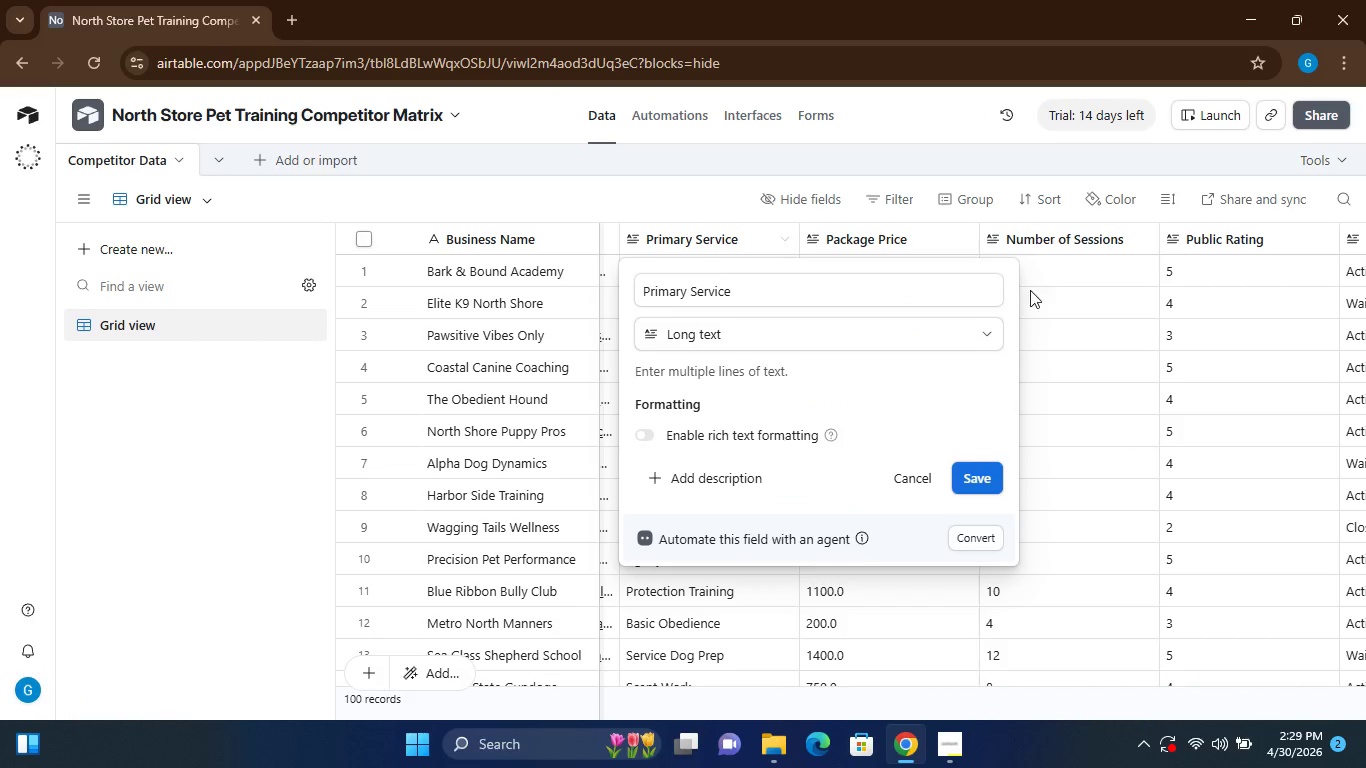 
left_click([983, 329])
 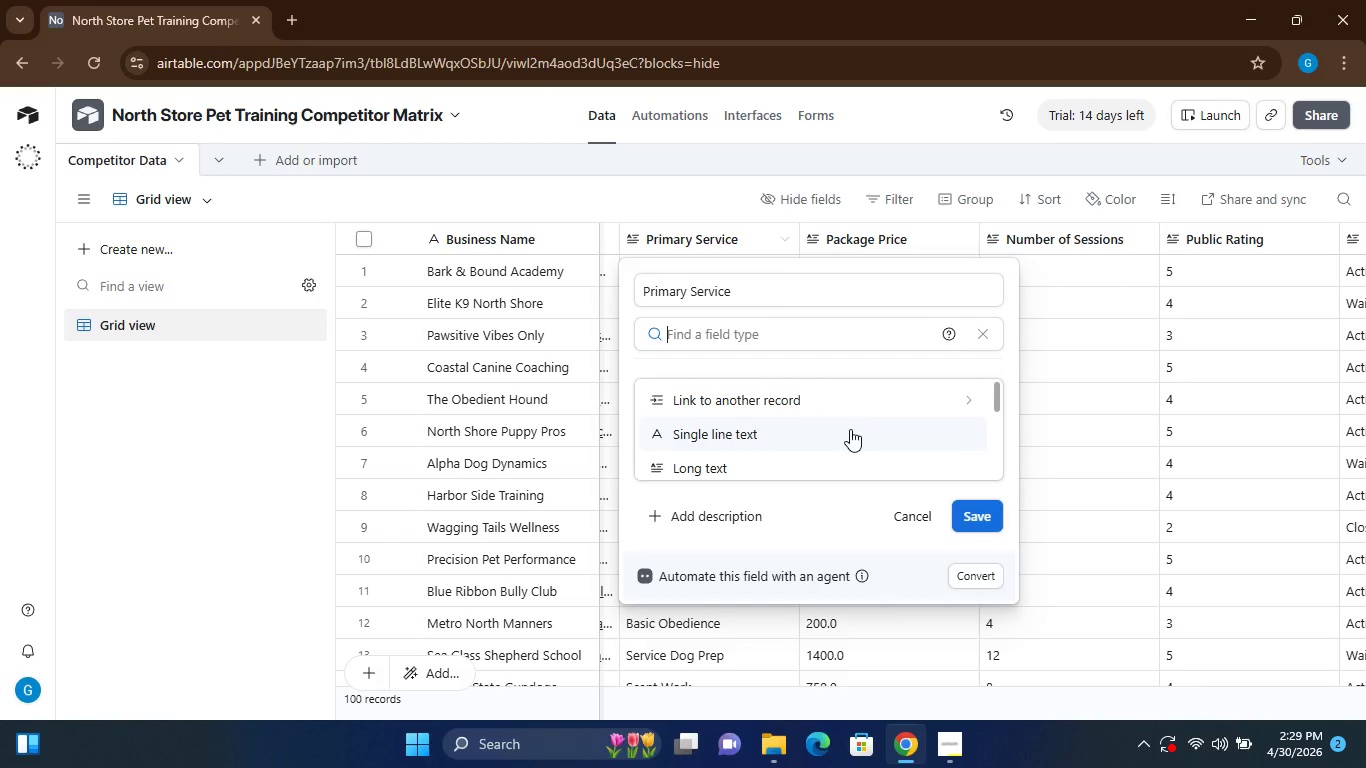 
mouse_move([828, 433])
 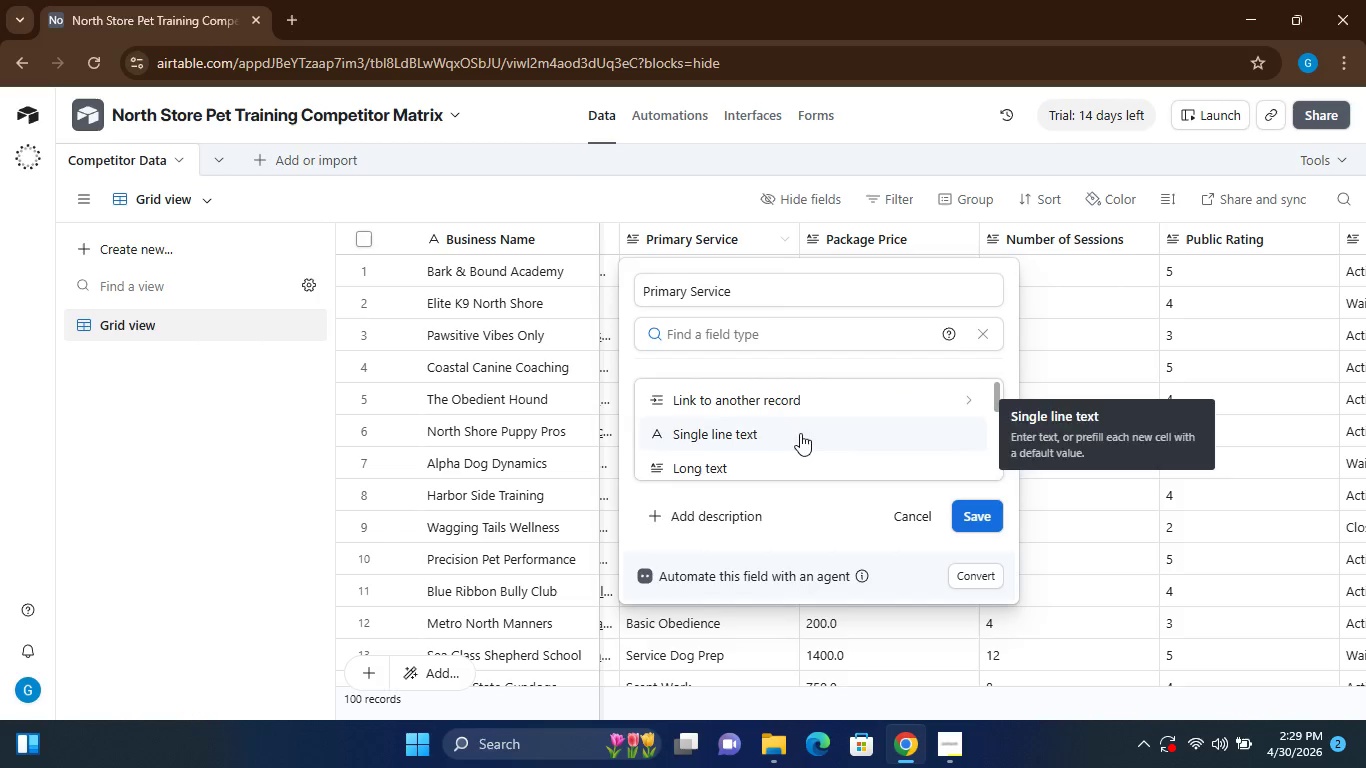 
mouse_move([717, 434])
 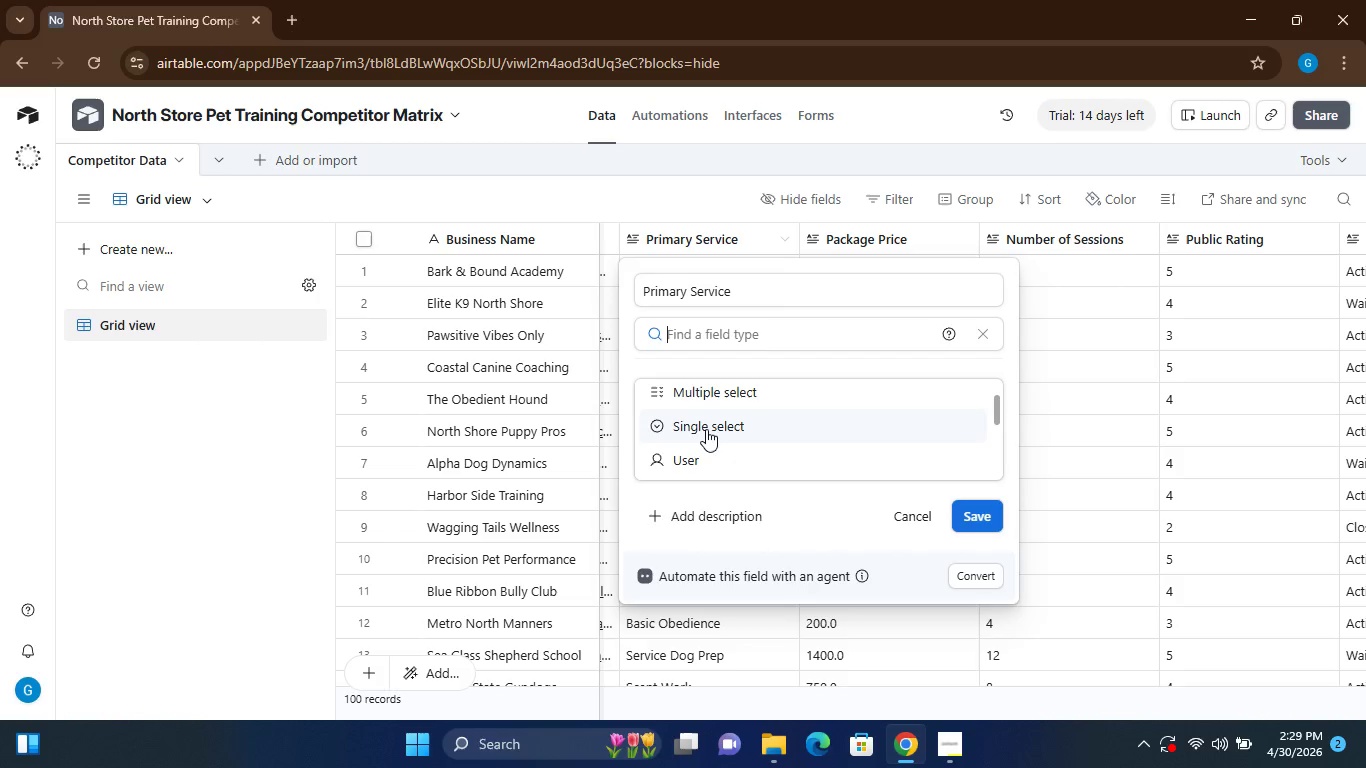 
left_click([706, 429])
 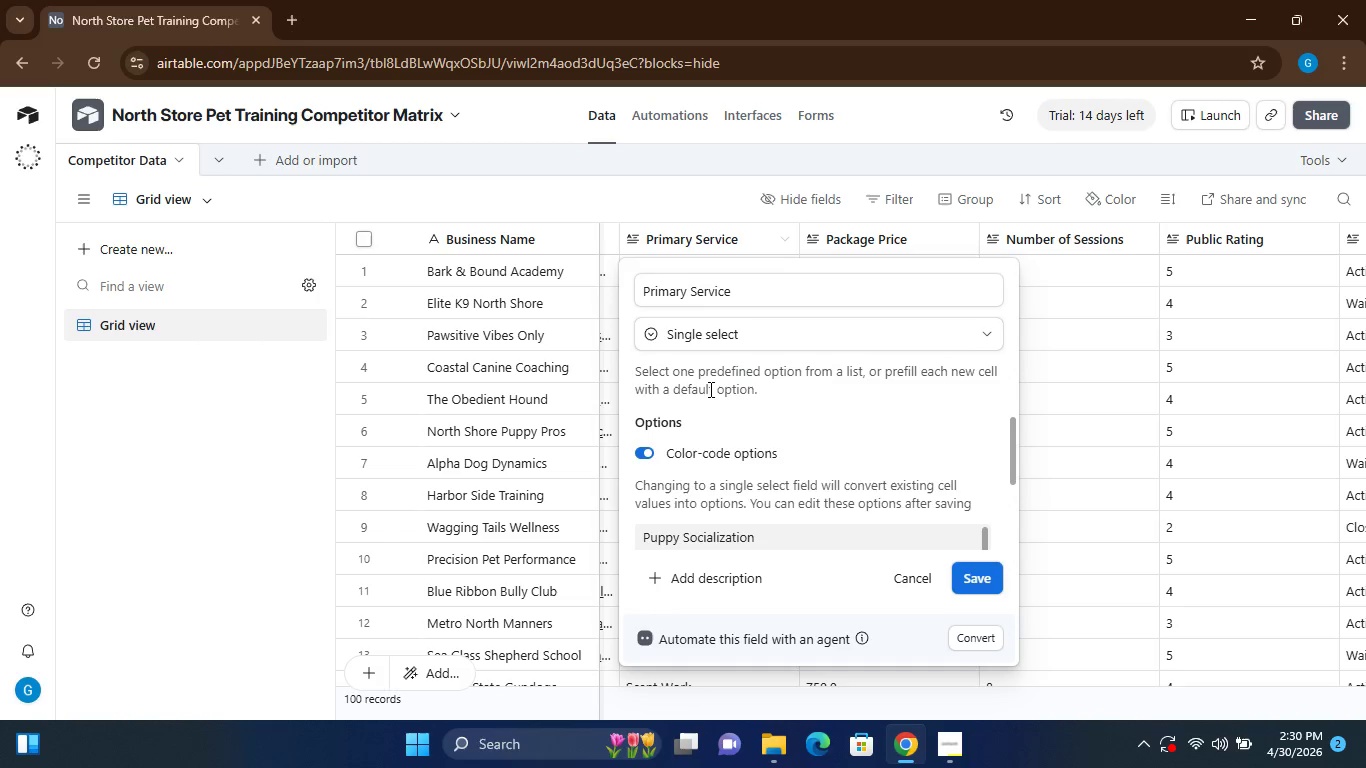 
wait(33.46)
 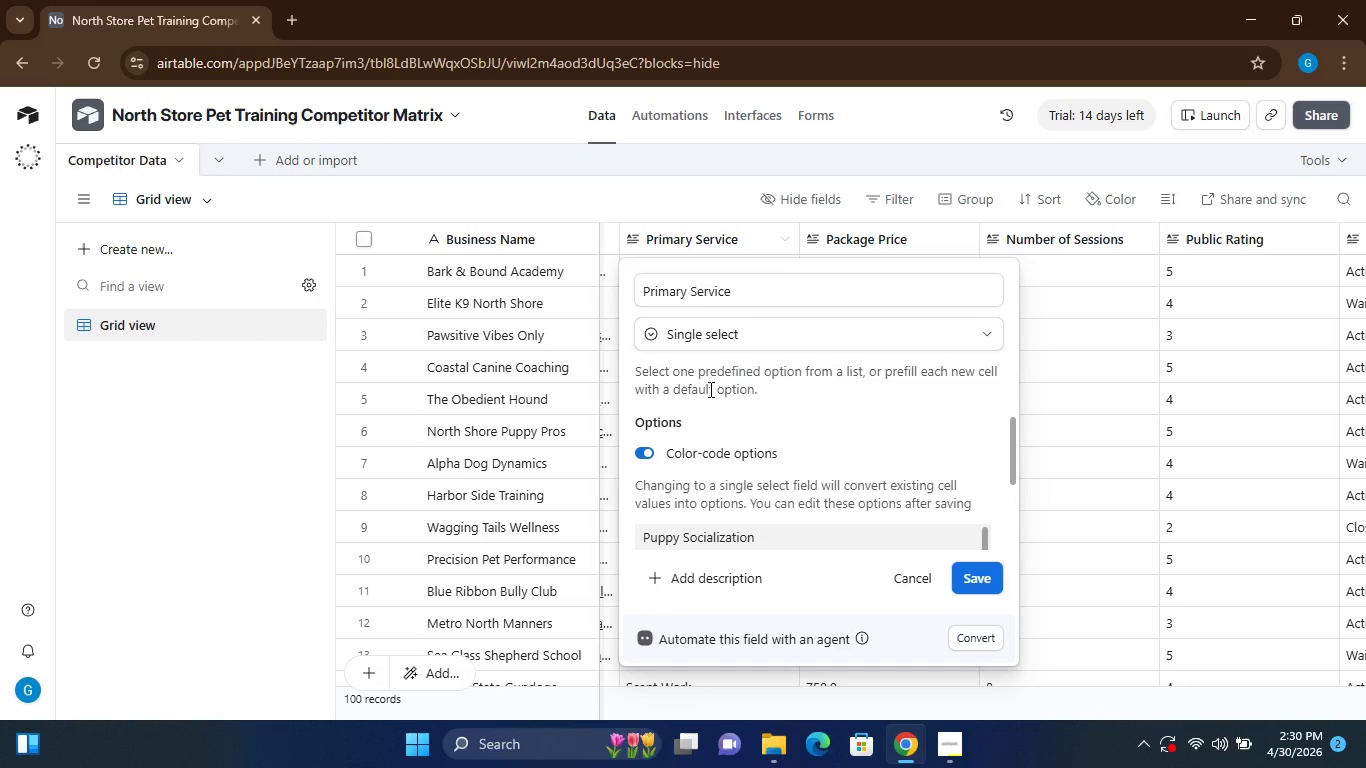 
mouse_move([678, 529])
 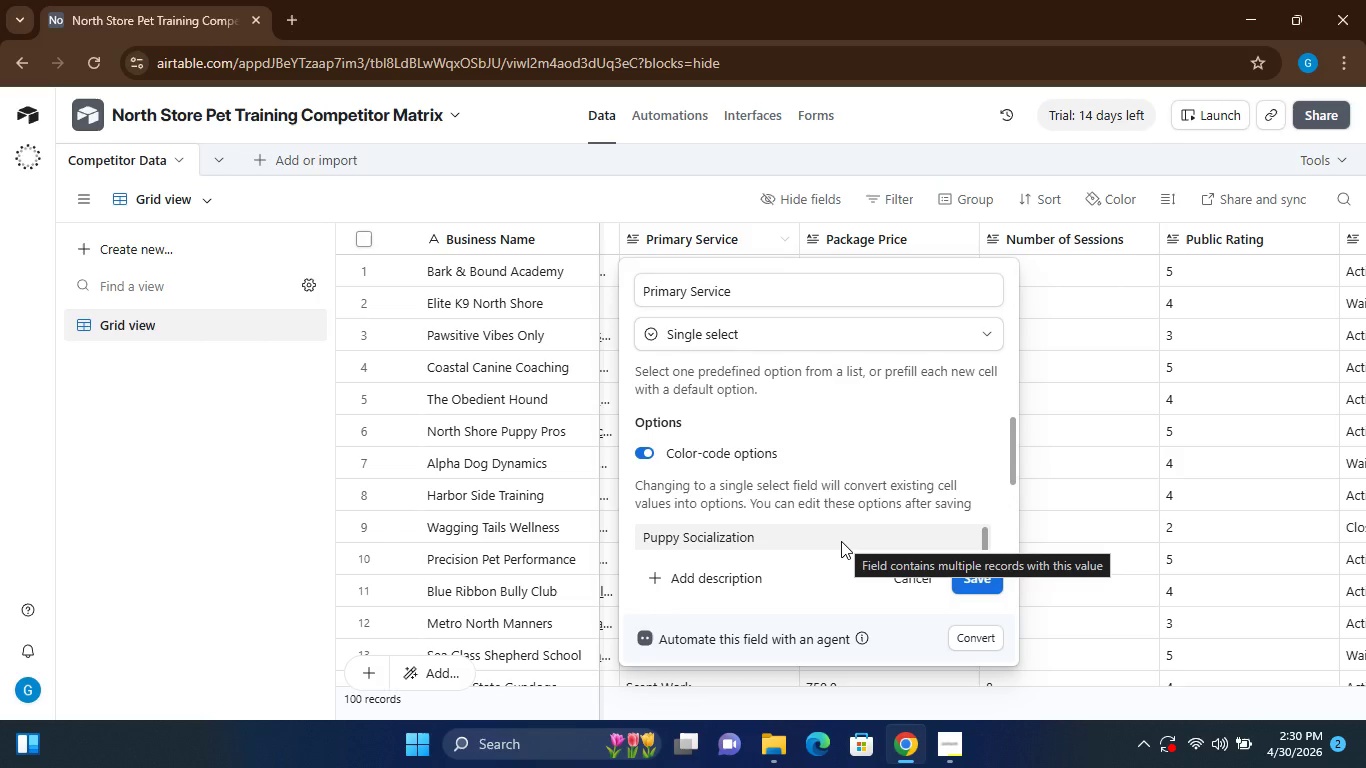 
wait(43.24)
 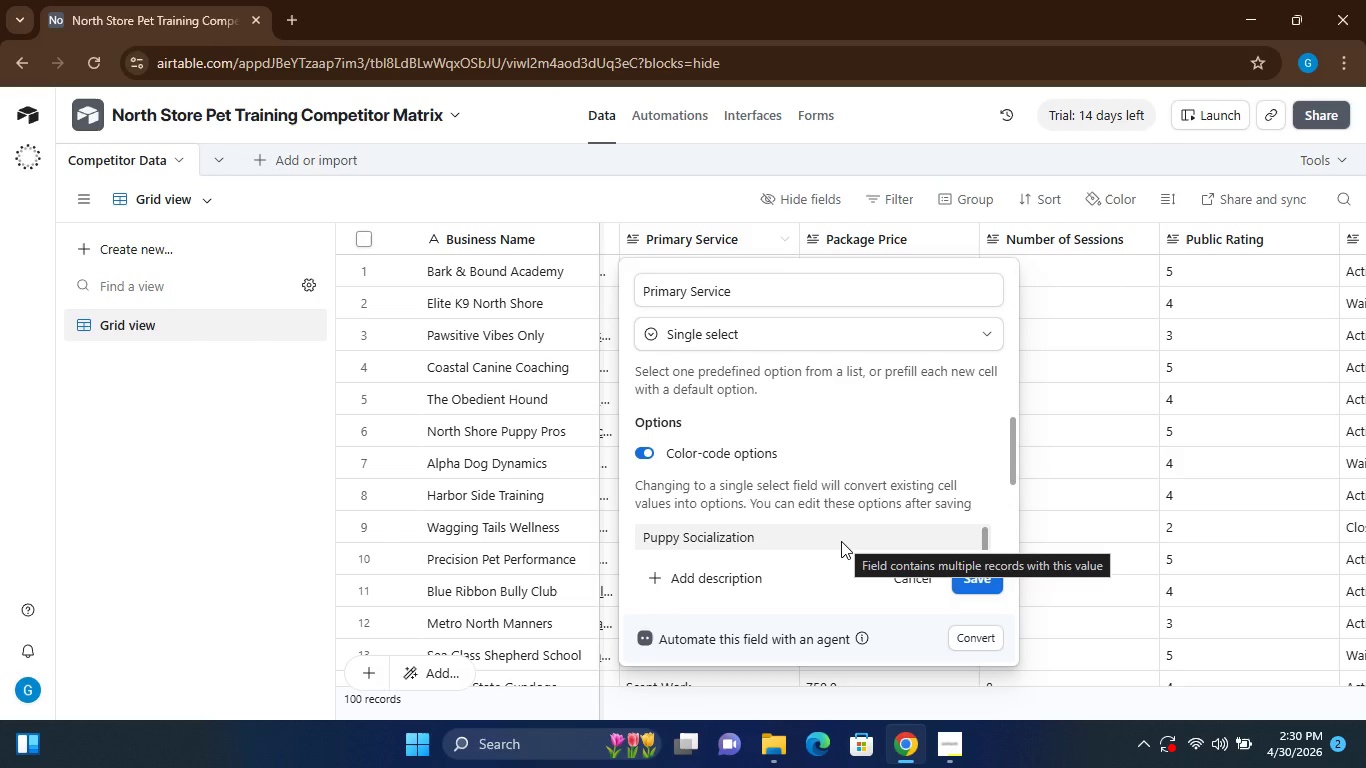 
mouse_move([780, 509])
 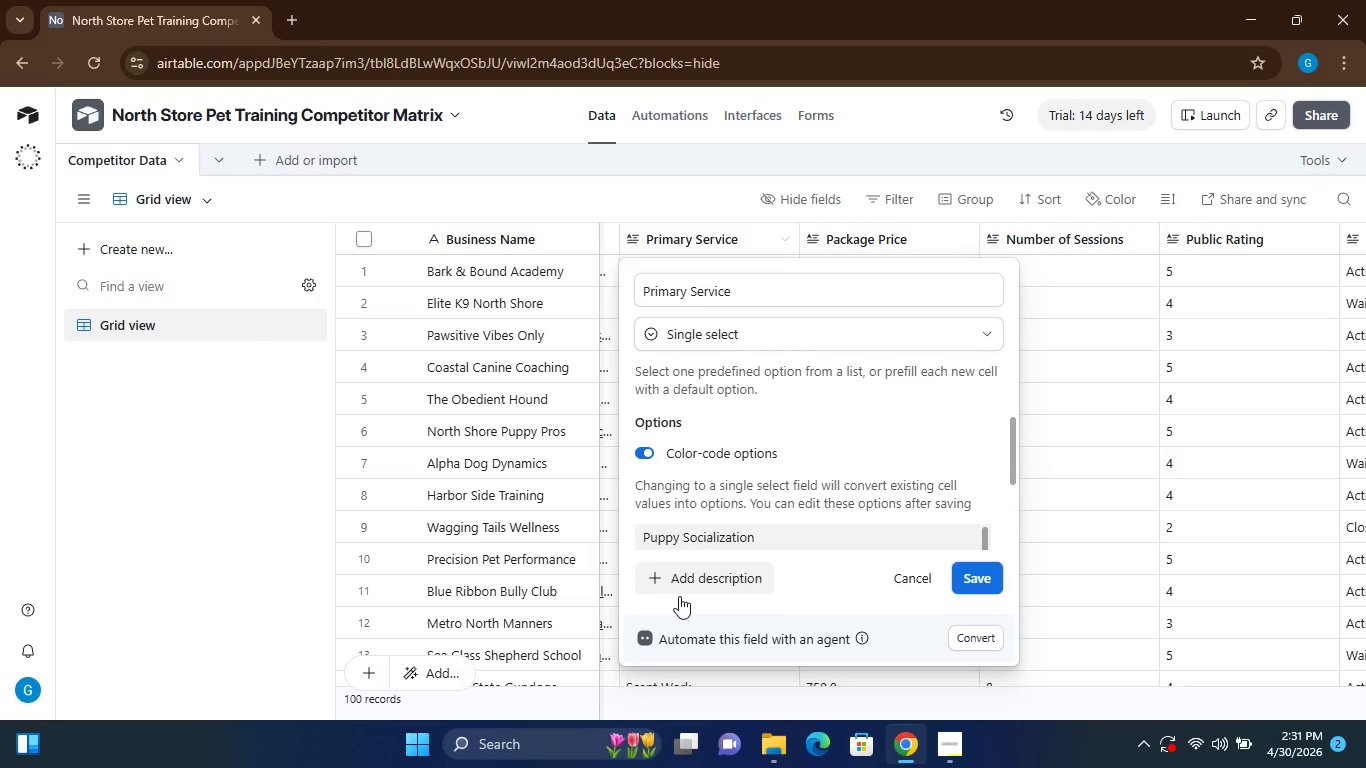 
wait(19.99)
 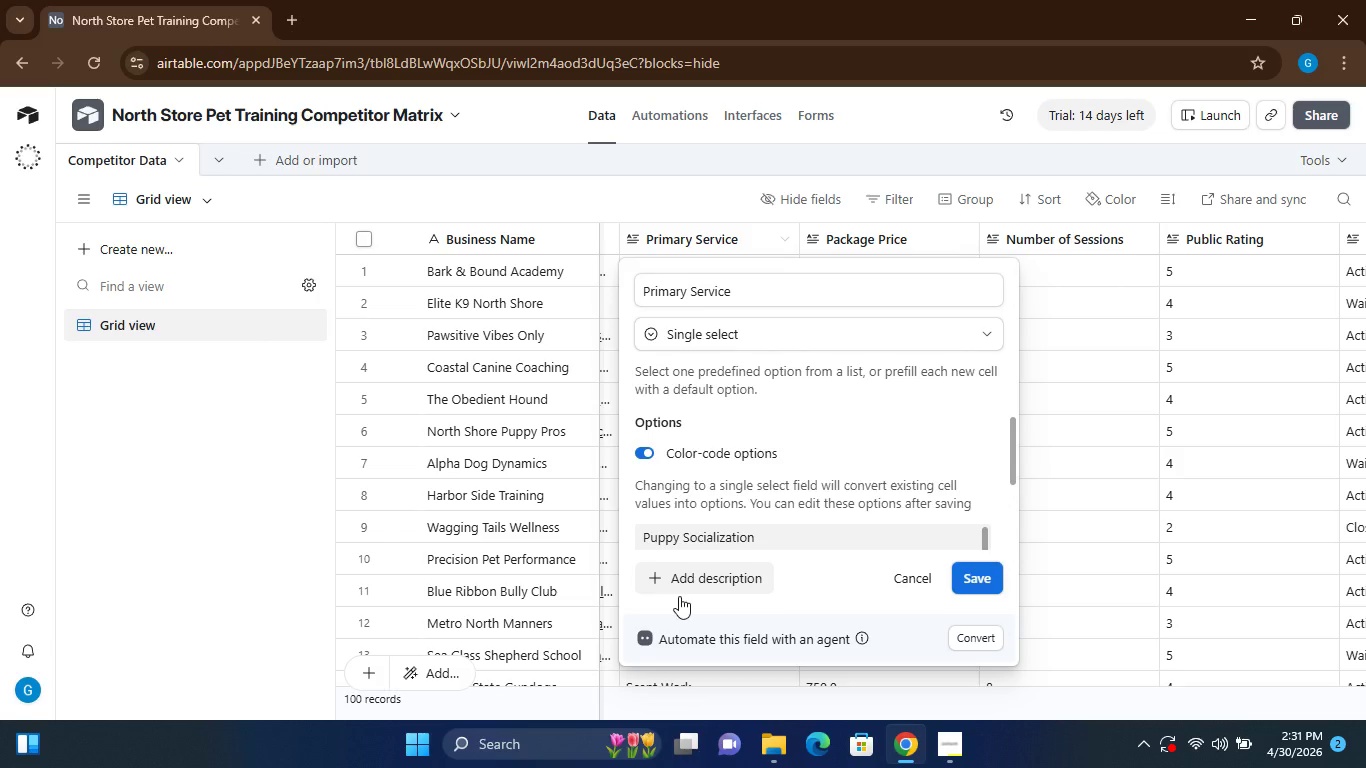 
left_click([699, 576])
 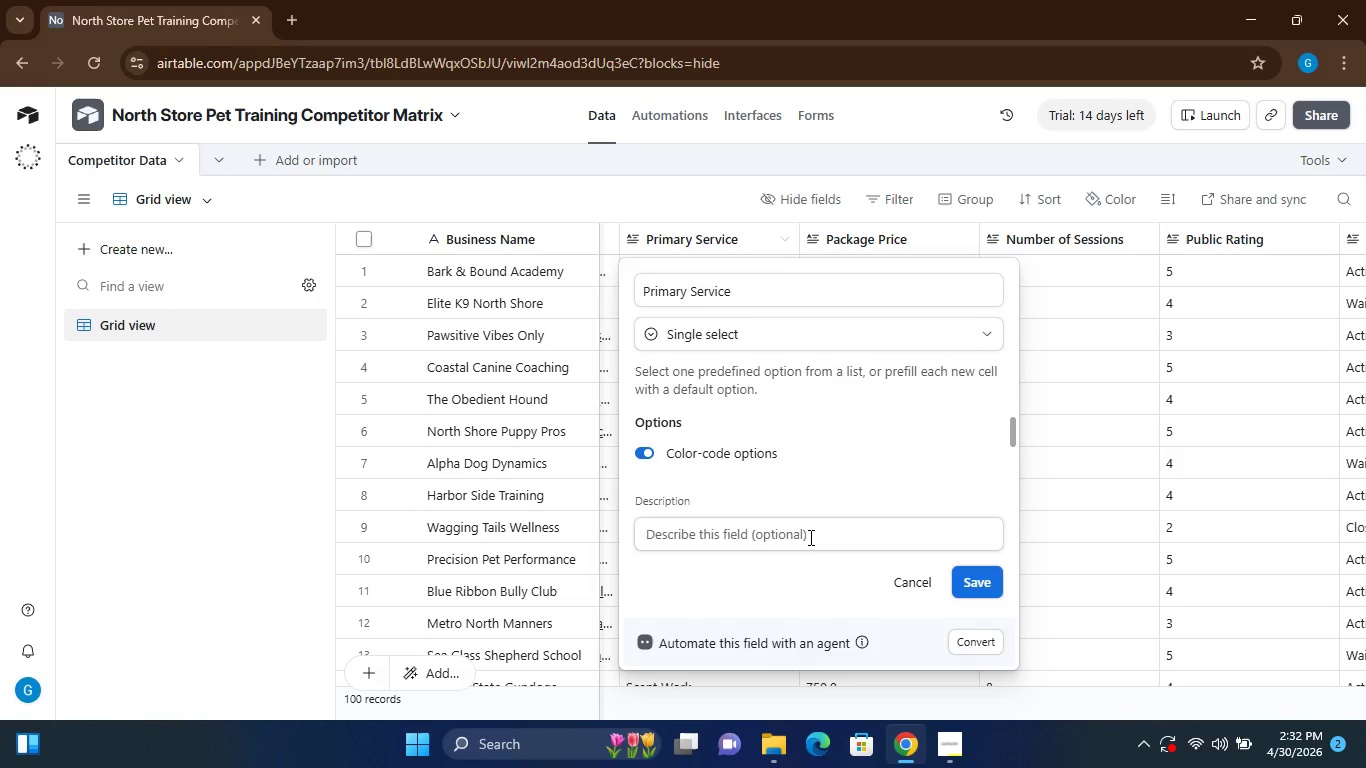 
wait(84.28)
 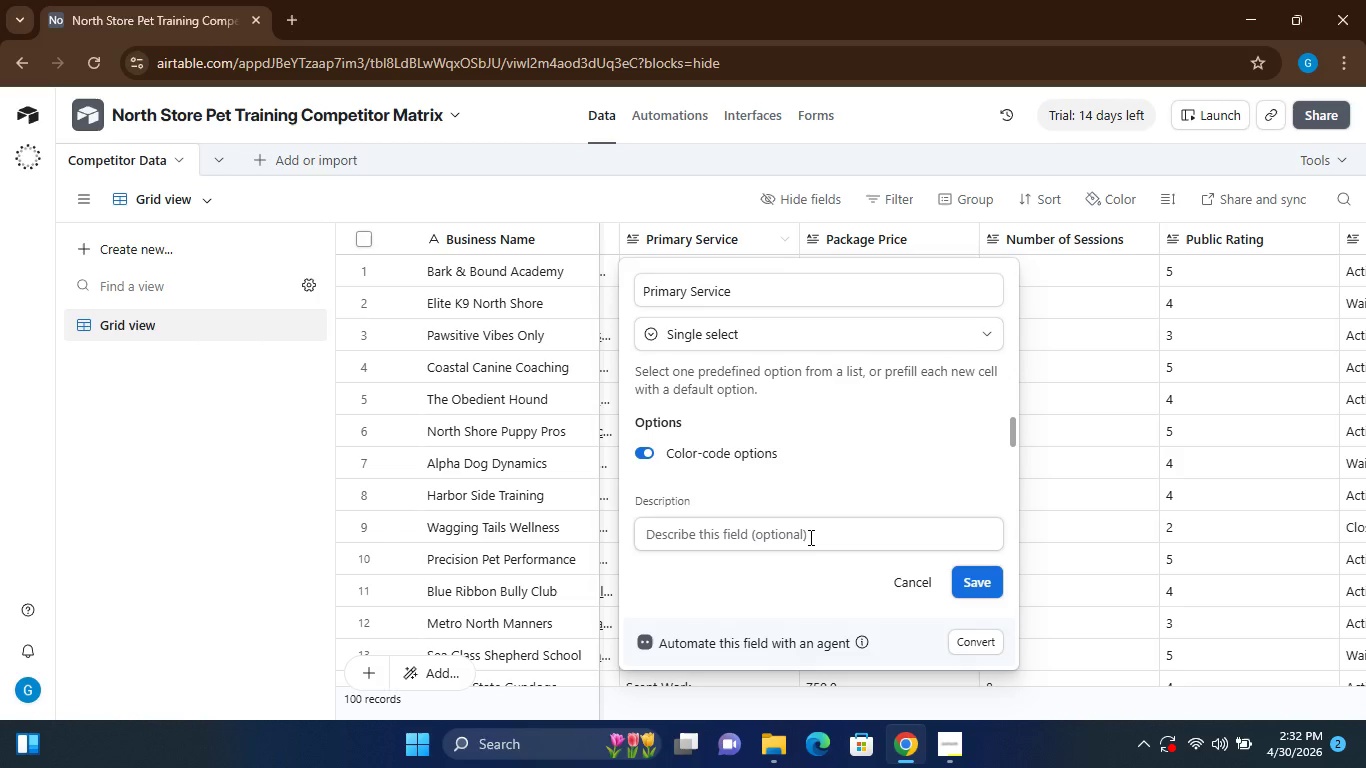 
left_click([659, 531])
 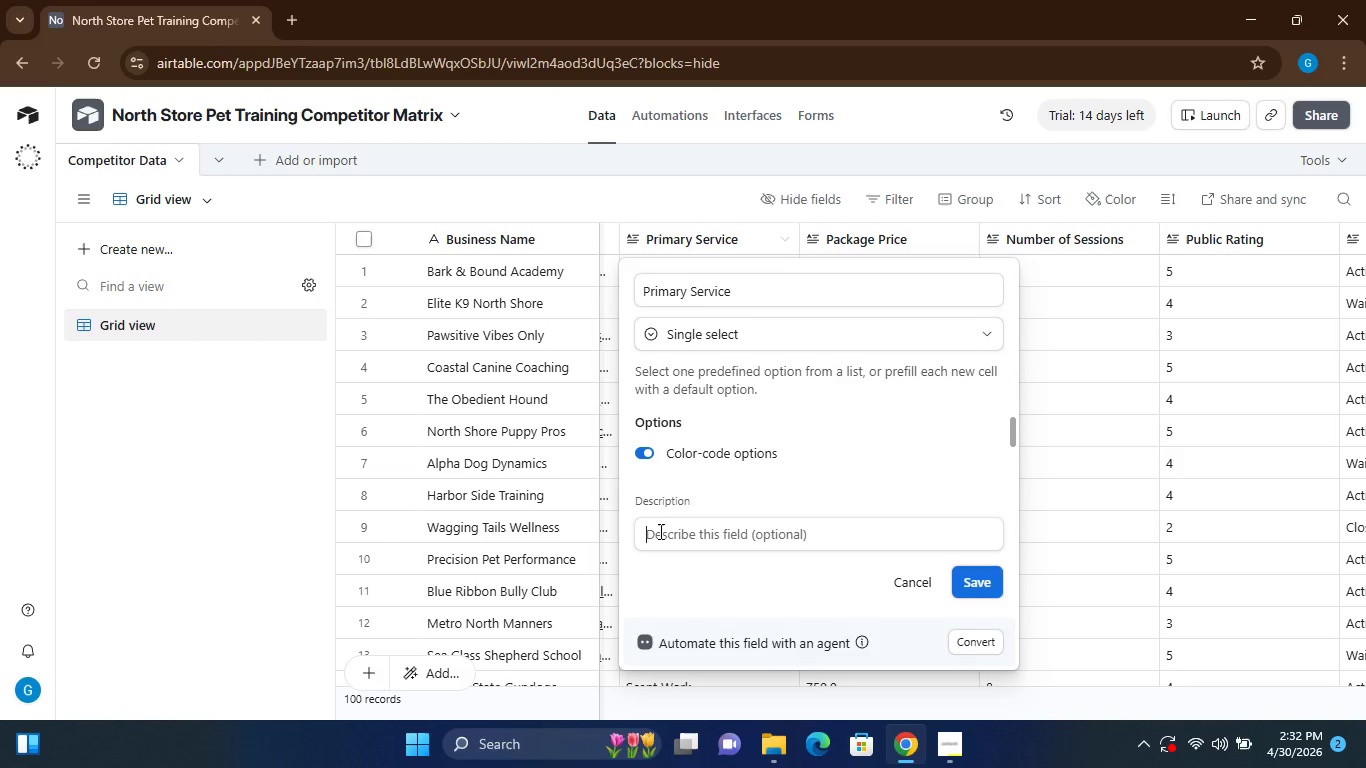 
wait(9.17)
 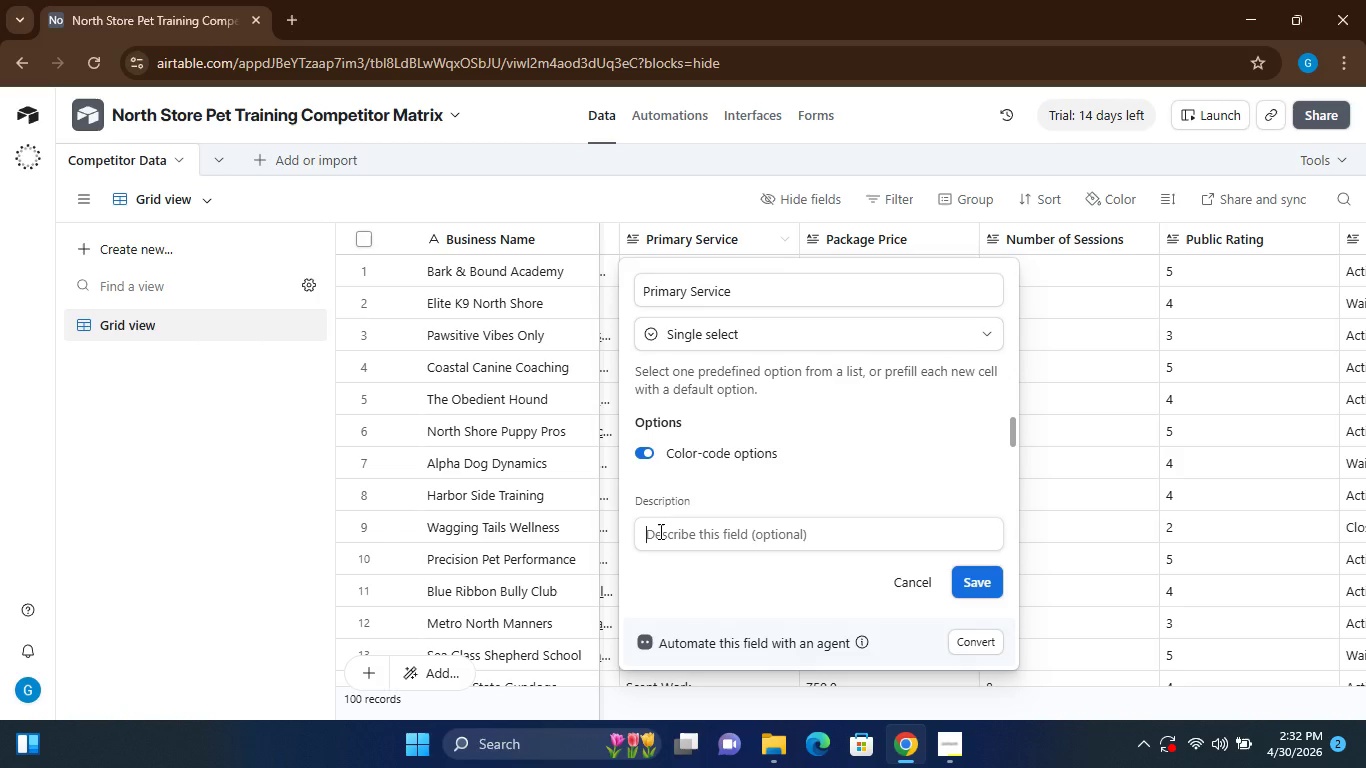 
left_click([922, 328])
 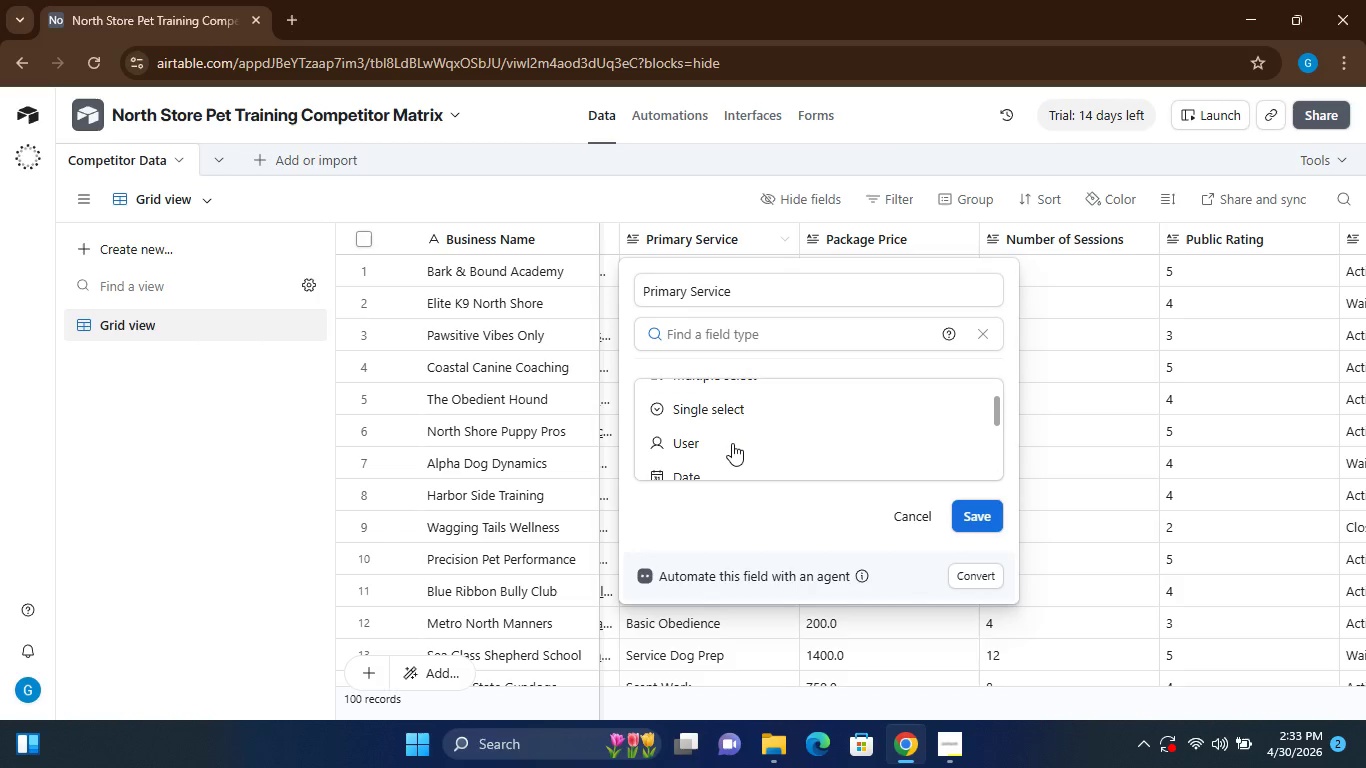 
wait(5.62)
 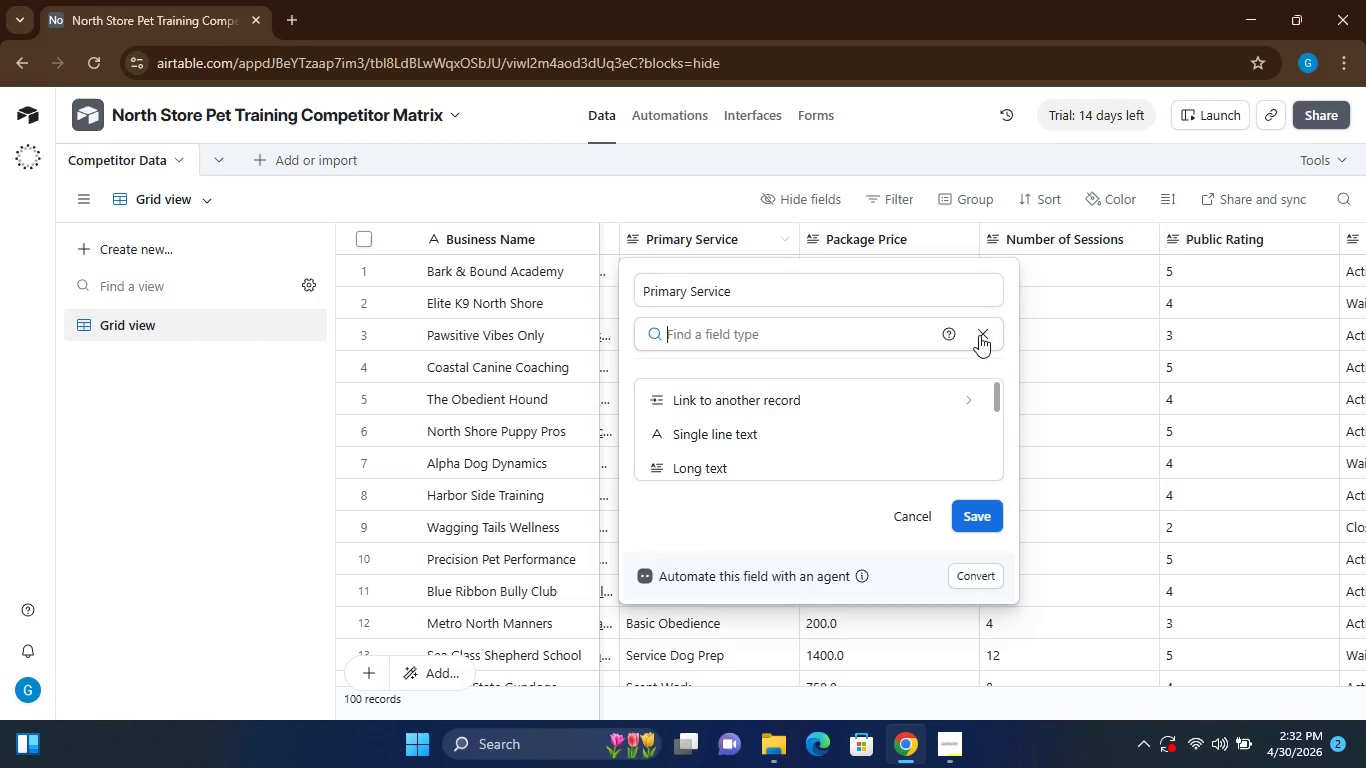 
left_click([726, 398])
 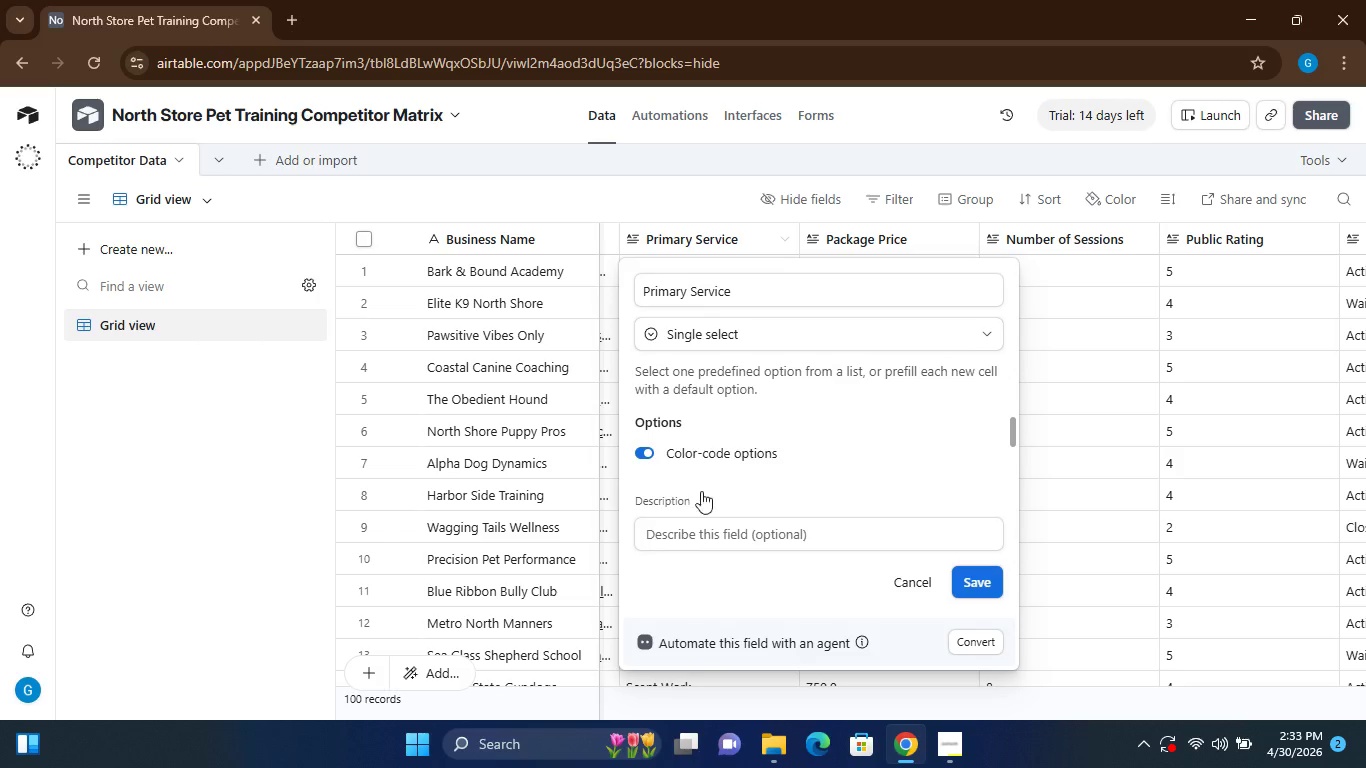 
left_click([734, 449])
 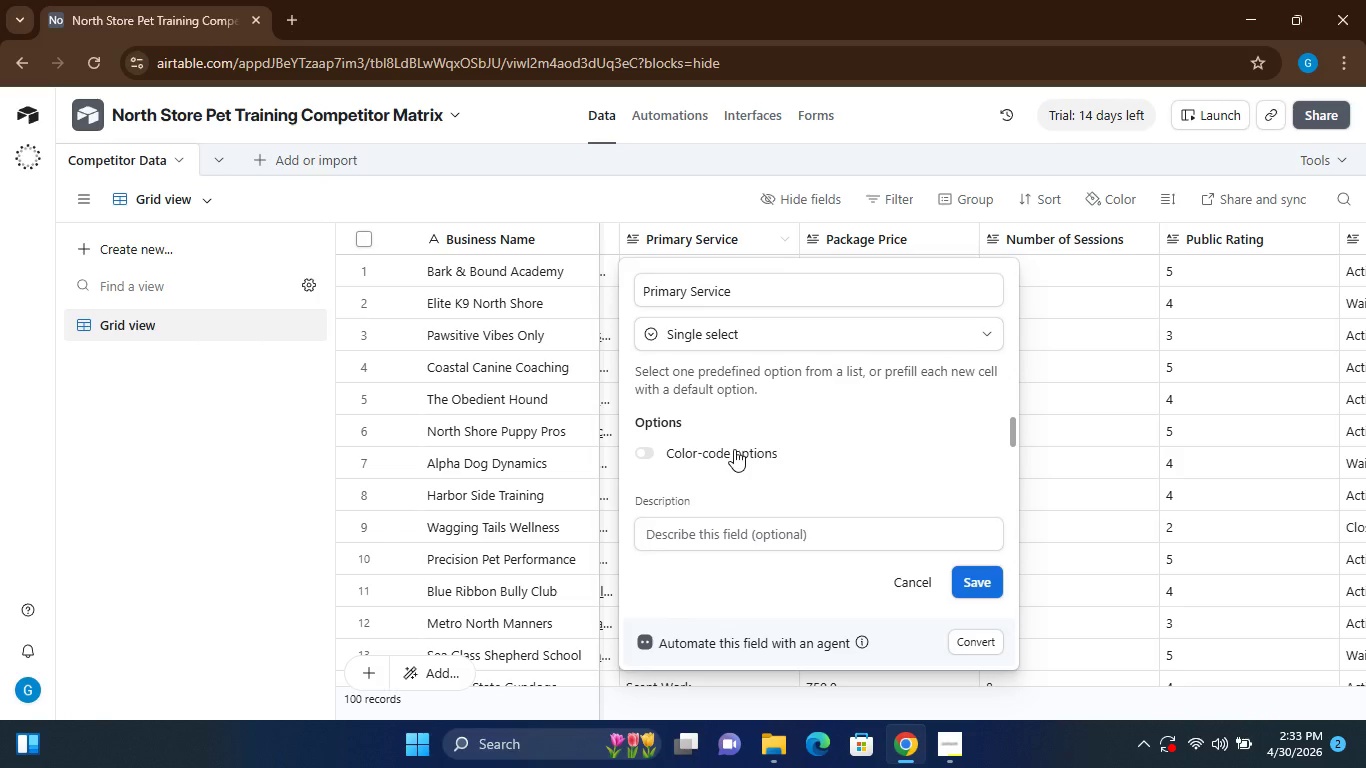 
left_click([734, 449])
 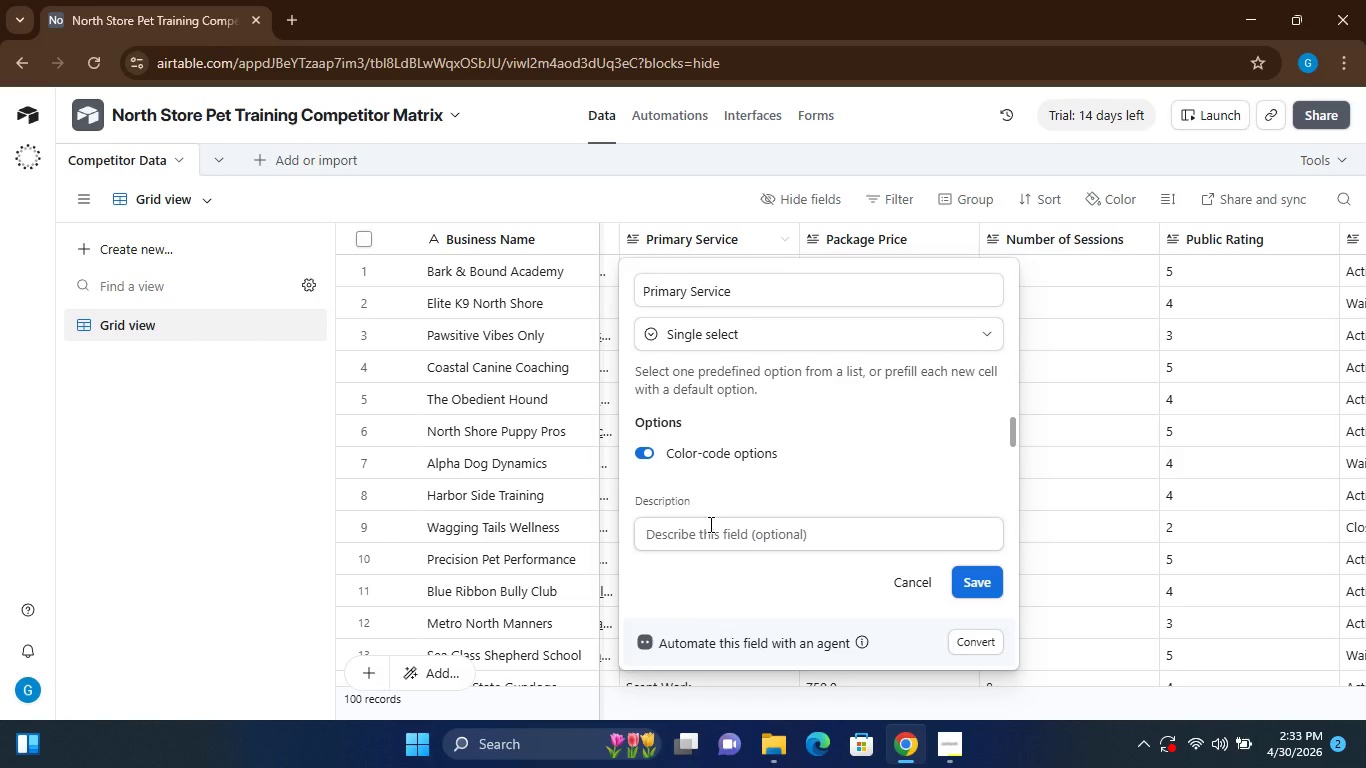 
left_click([709, 524])
 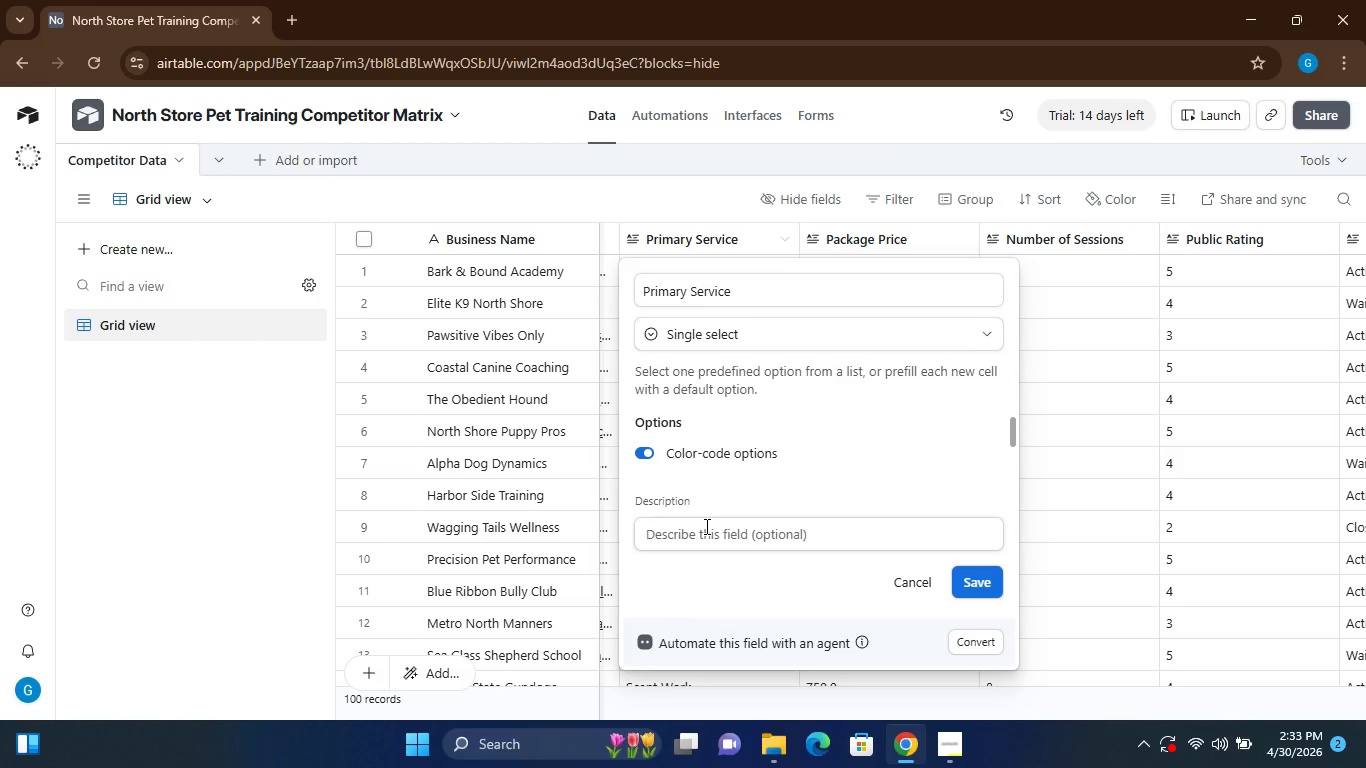 
type(Agility)
 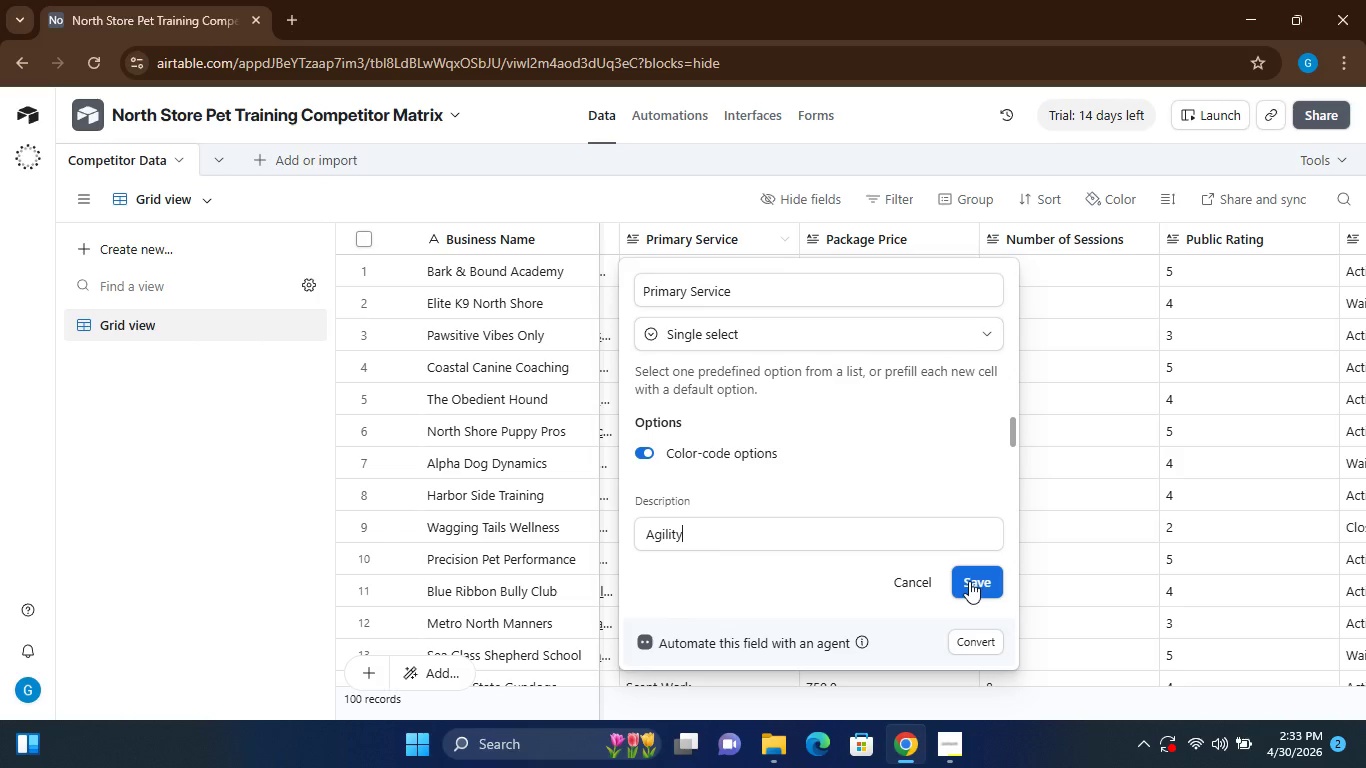 
left_click([969, 581])
 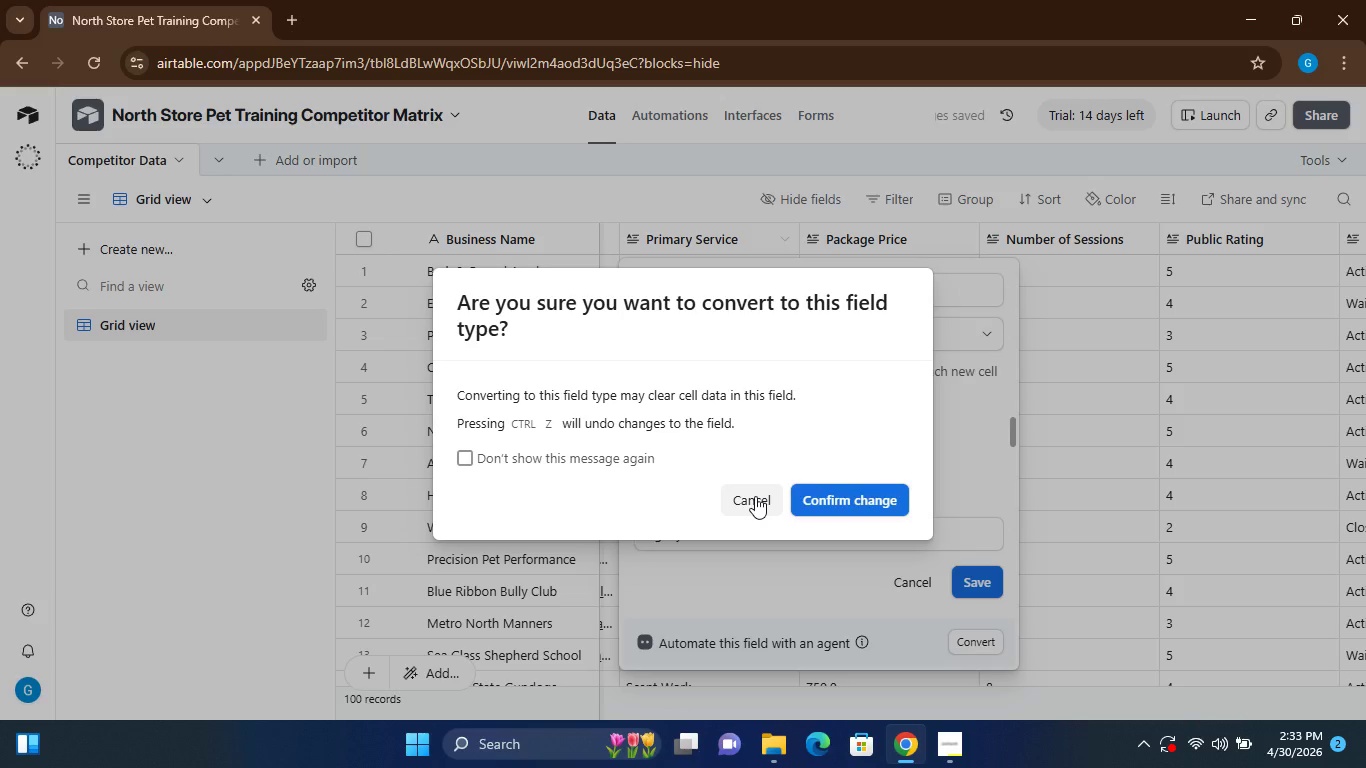 
left_click([755, 496])
 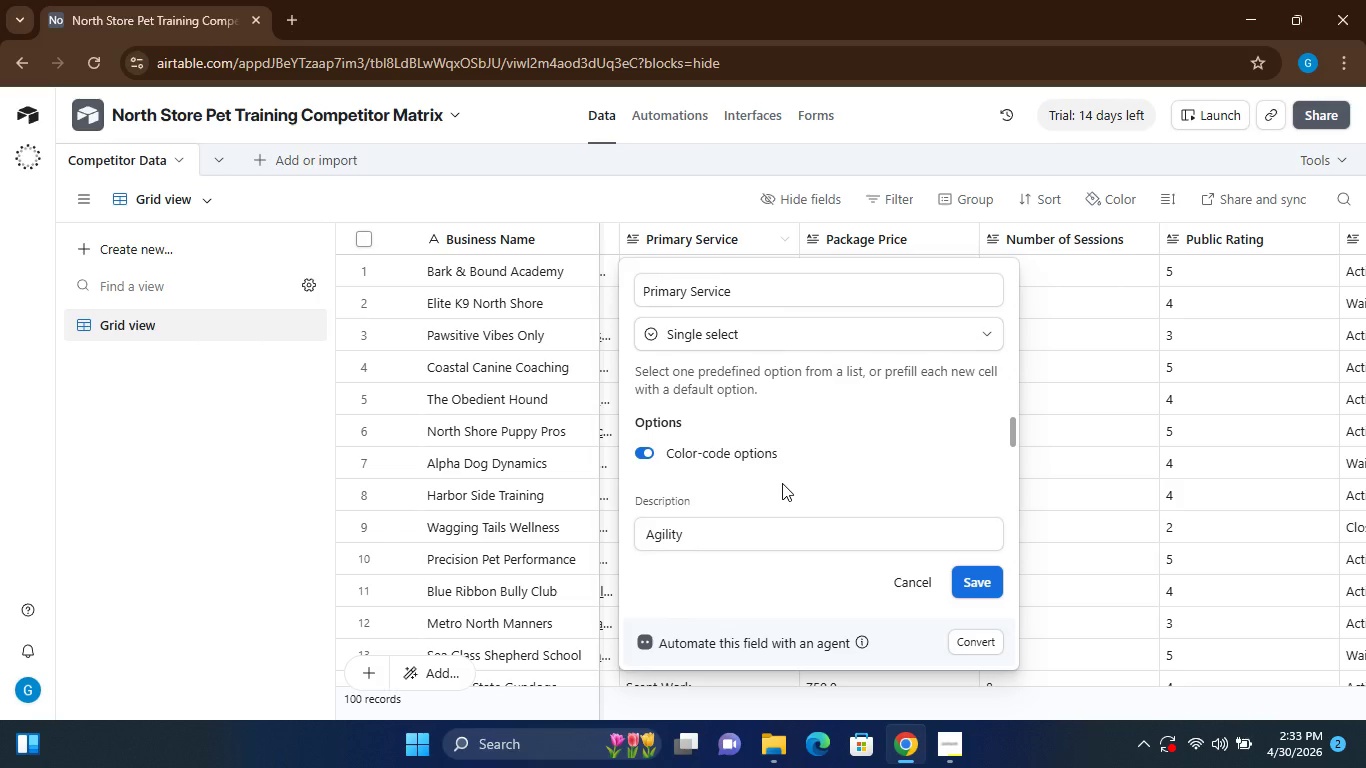 
wait(22.27)
 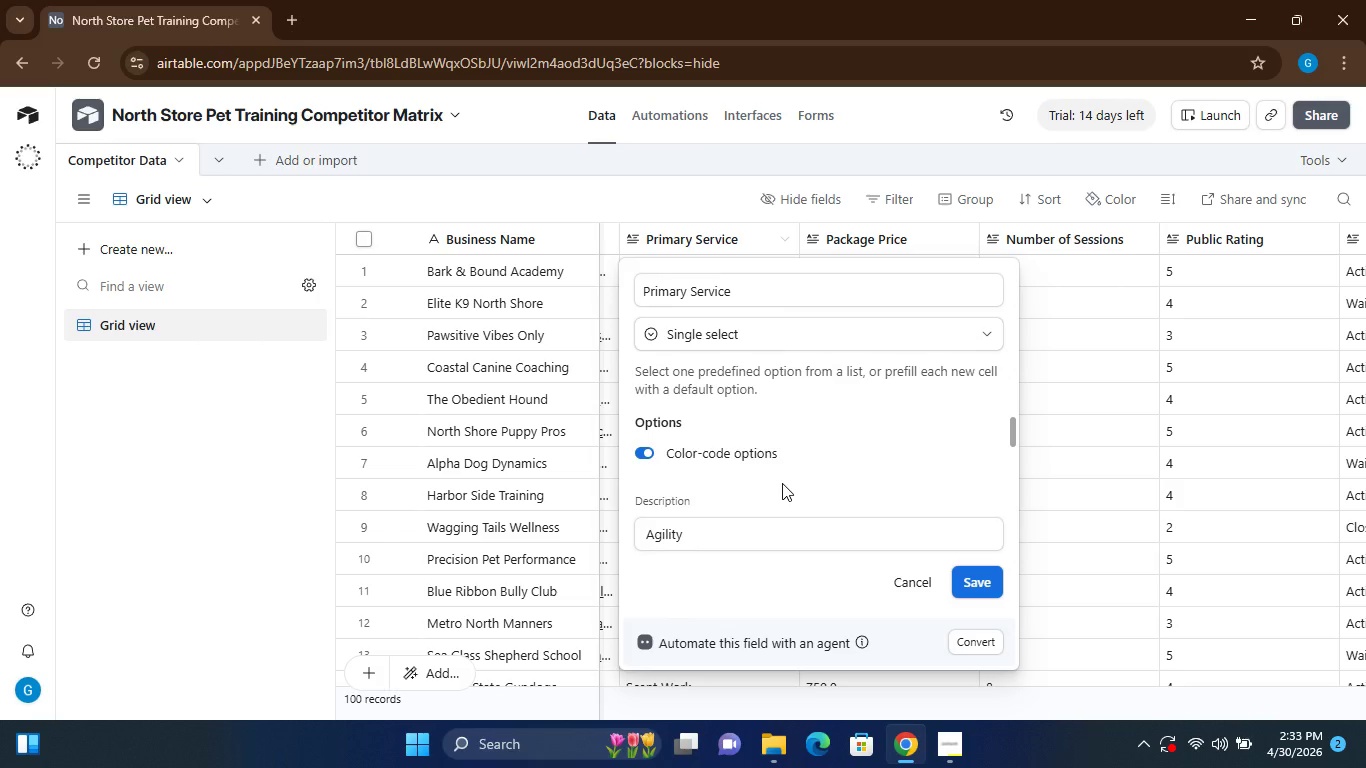 
left_click([913, 579])
 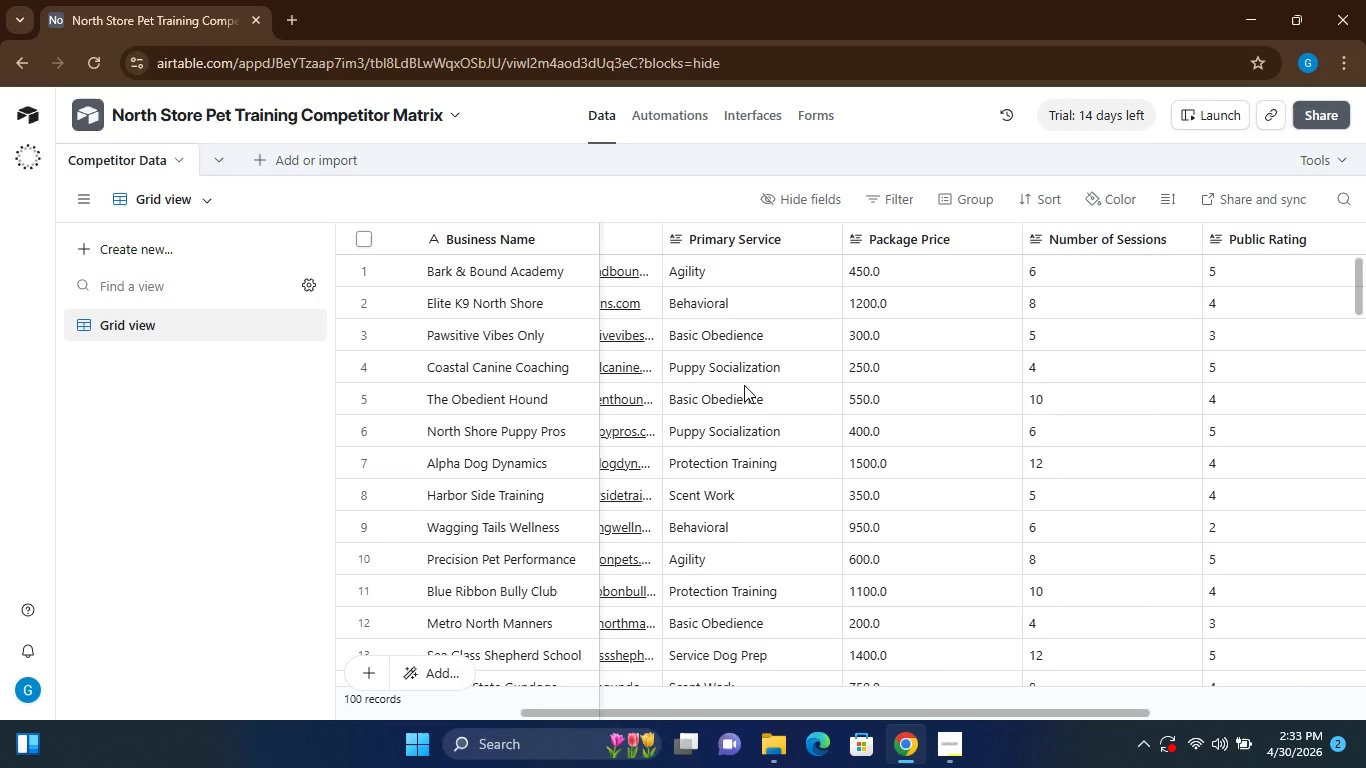 
wait(10.12)
 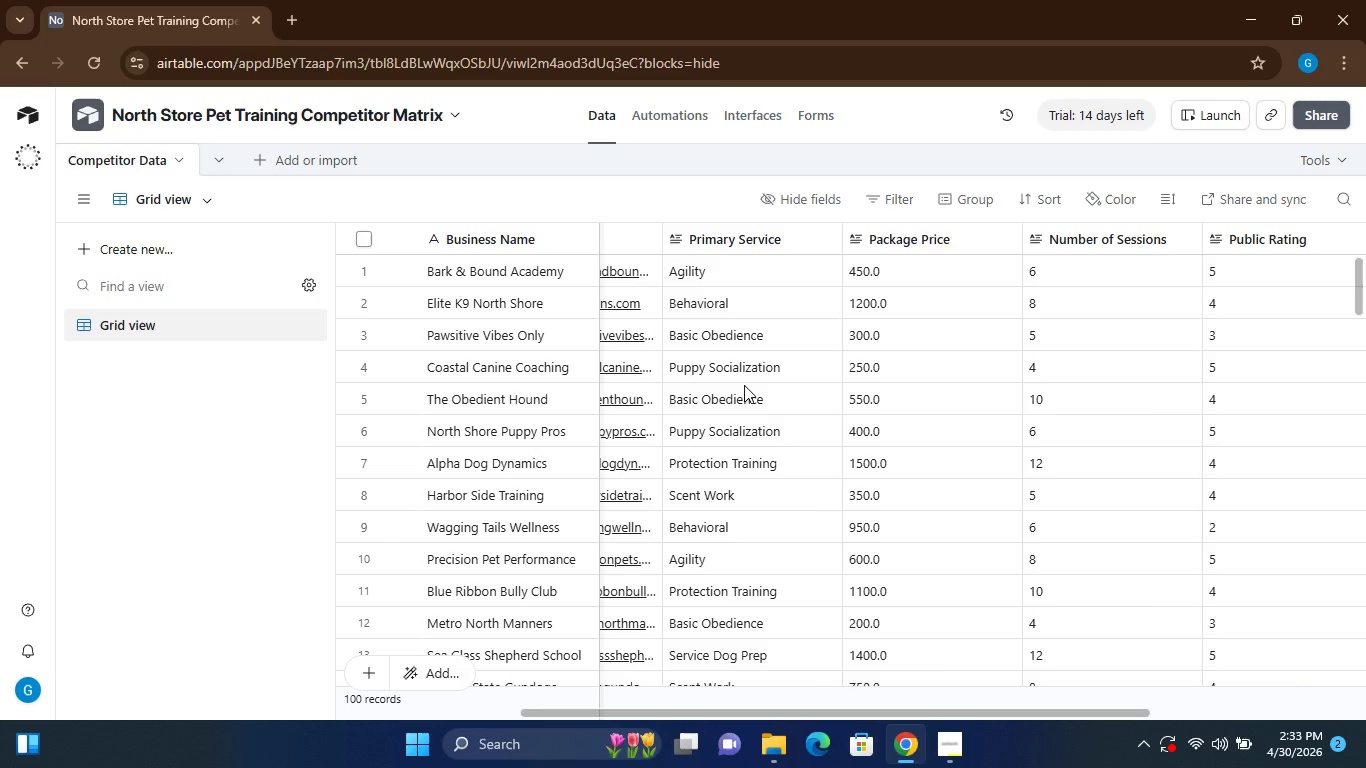 
left_click([1127, 237])
 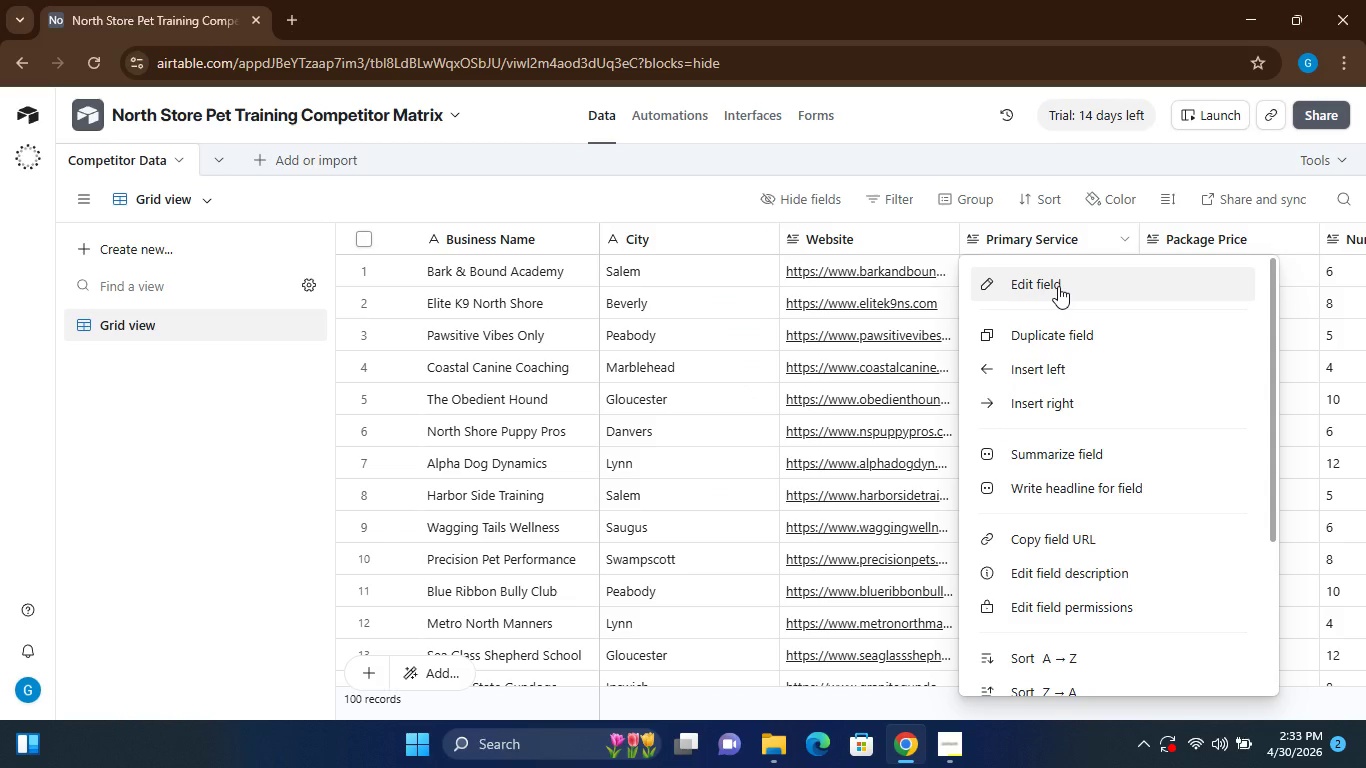 
left_click([1058, 286])
 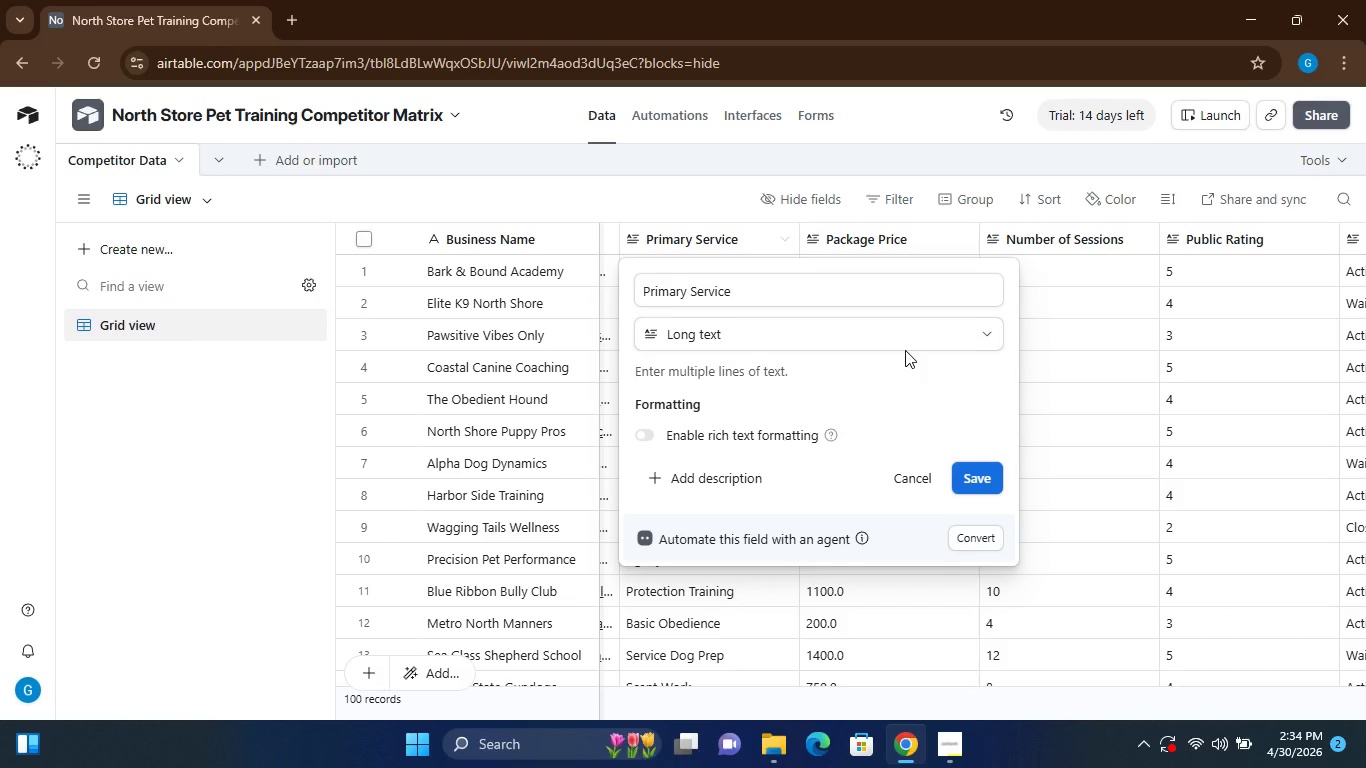 
left_click([935, 329])
 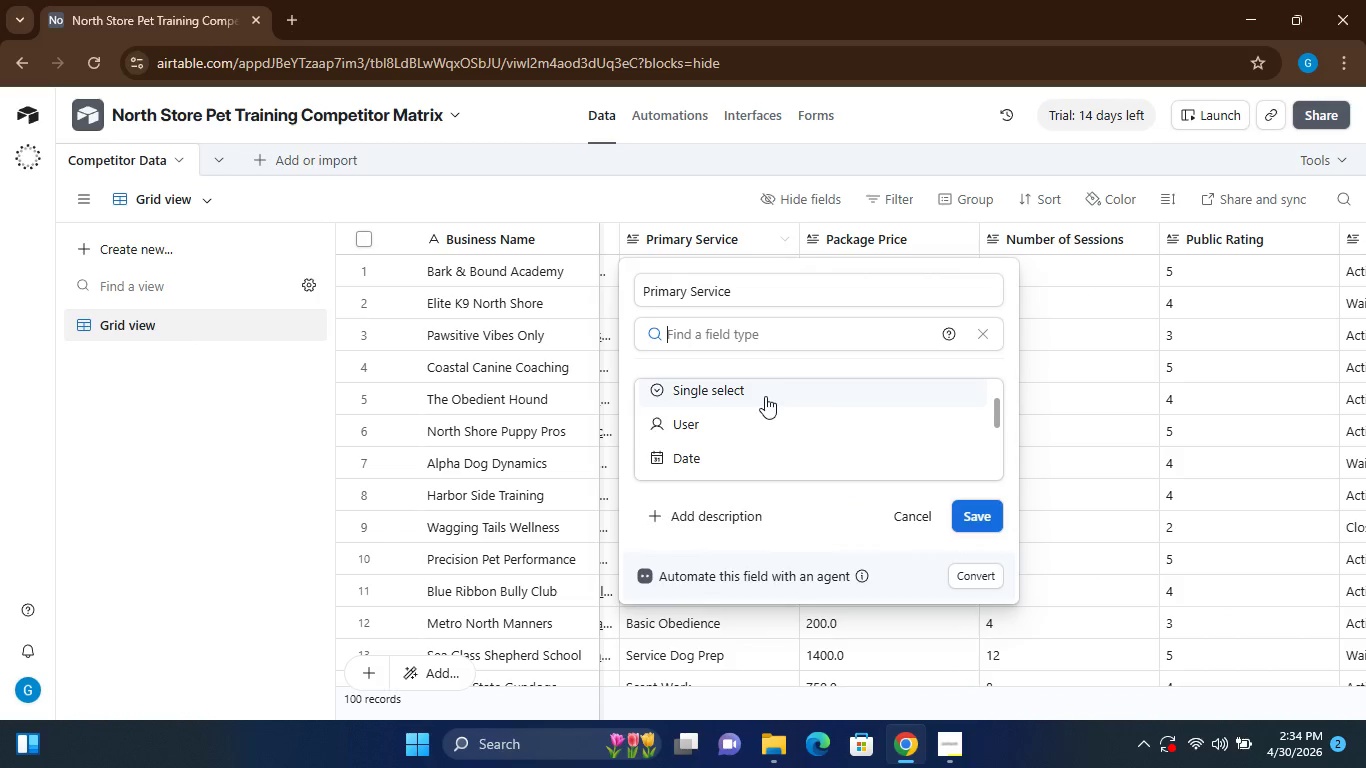 
wait(5.09)
 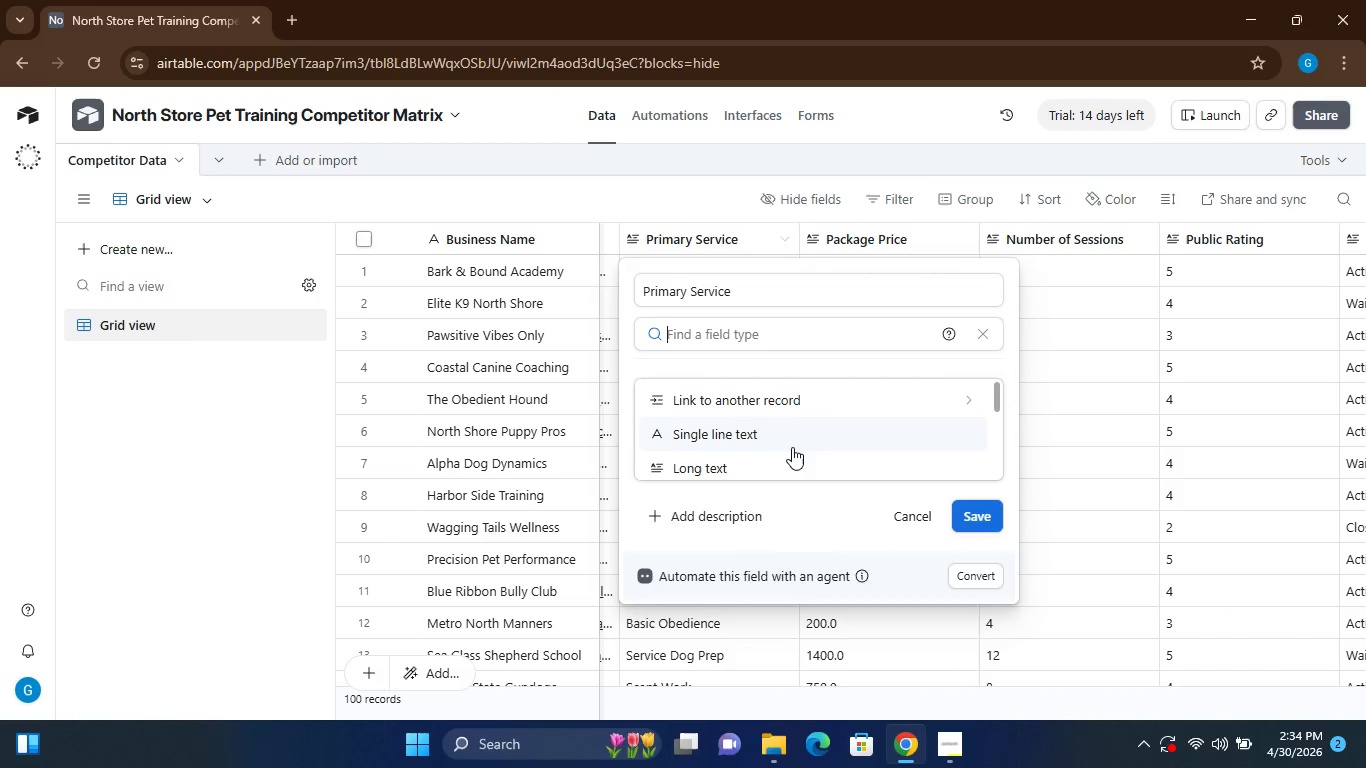 
left_click([763, 395])
 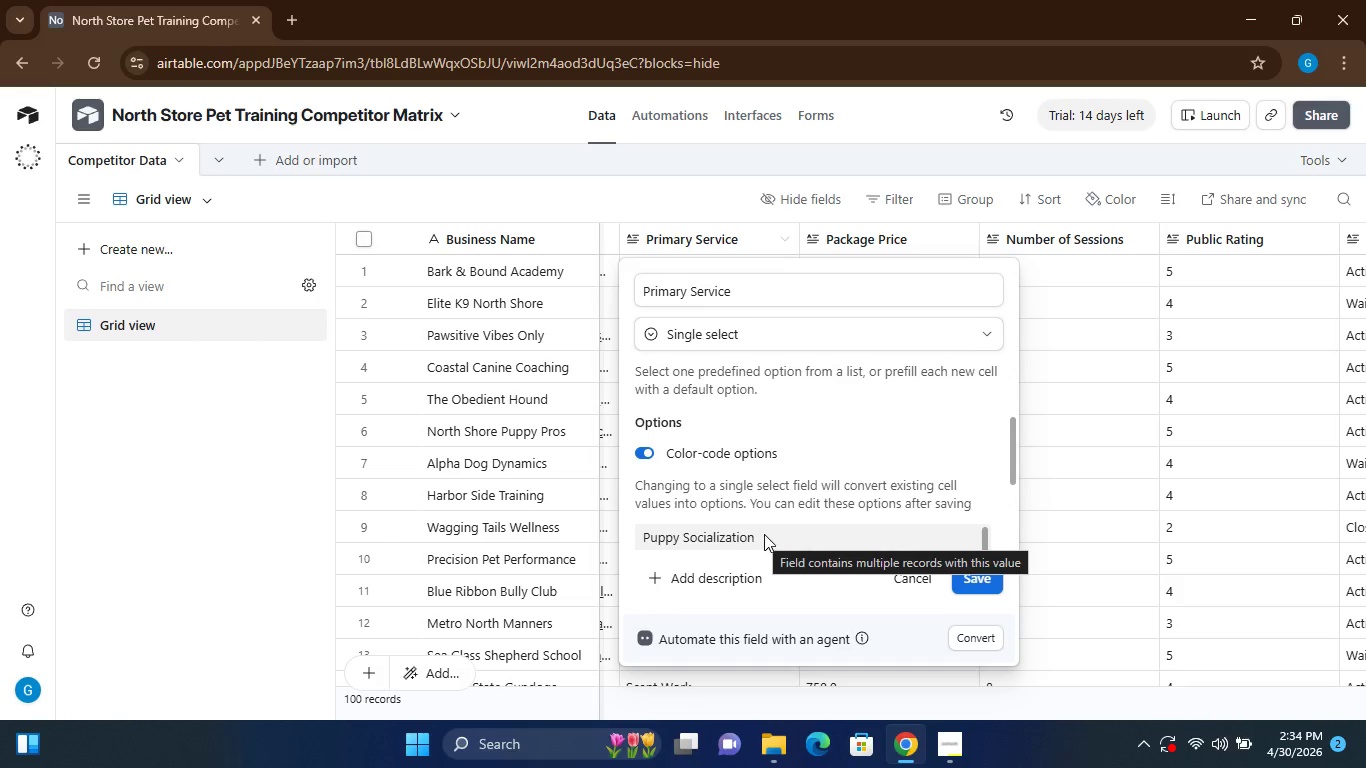 
wait(6.88)
 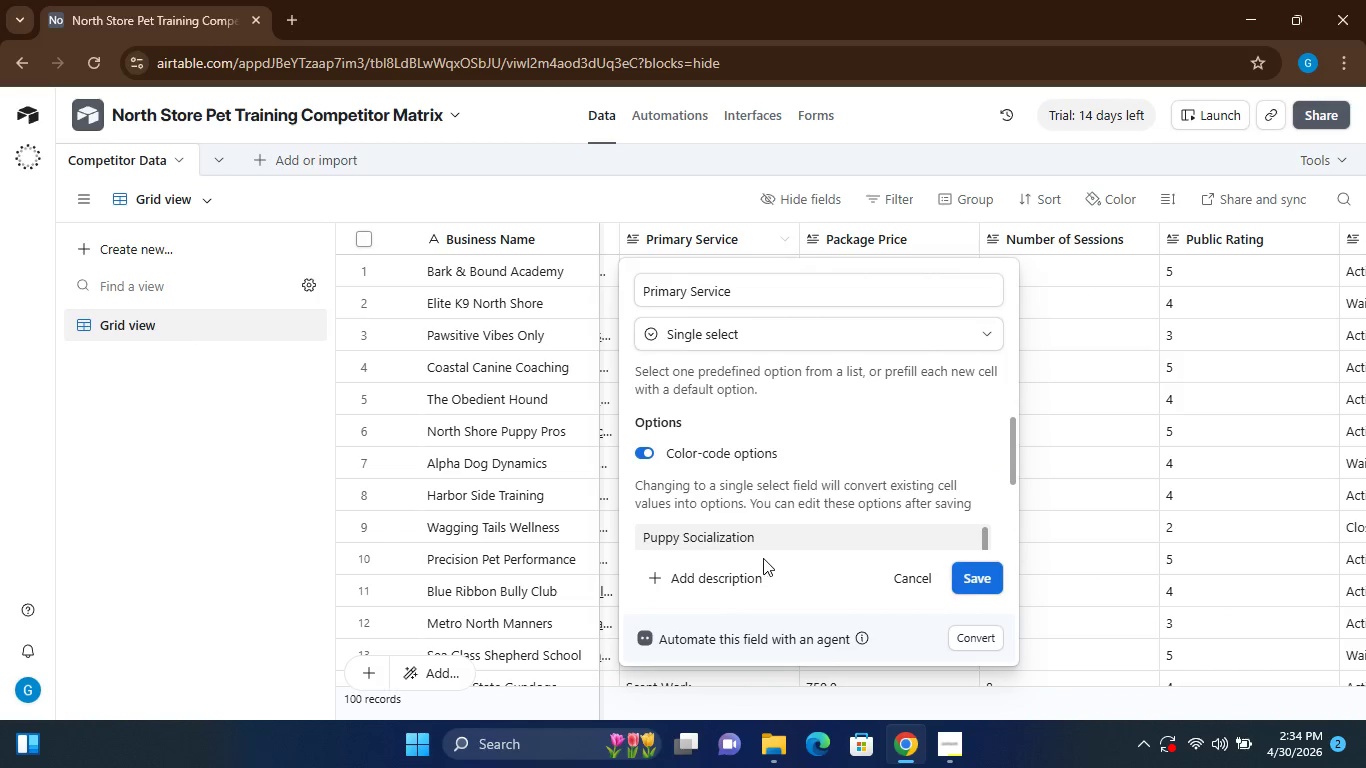 
left_click([770, 528])
 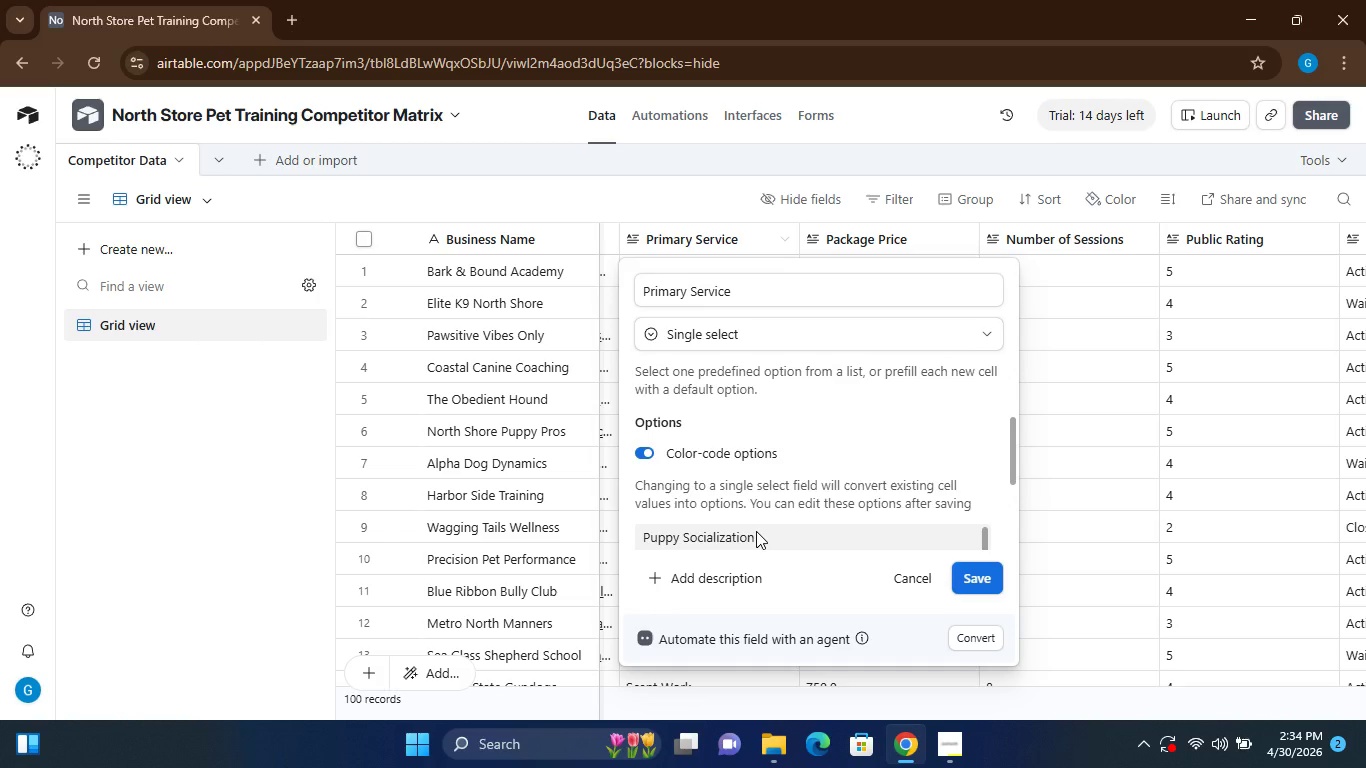 
left_click([756, 531])
 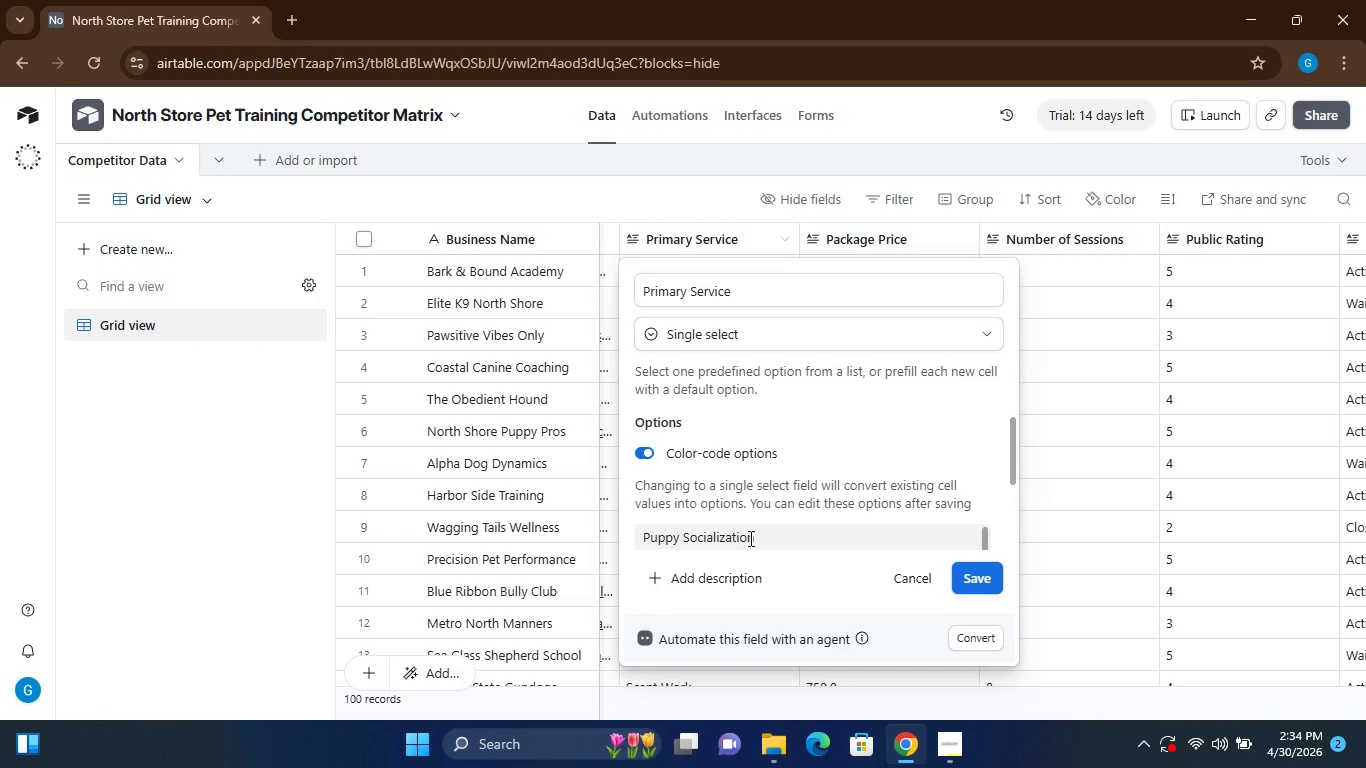 
left_click([758, 537])
 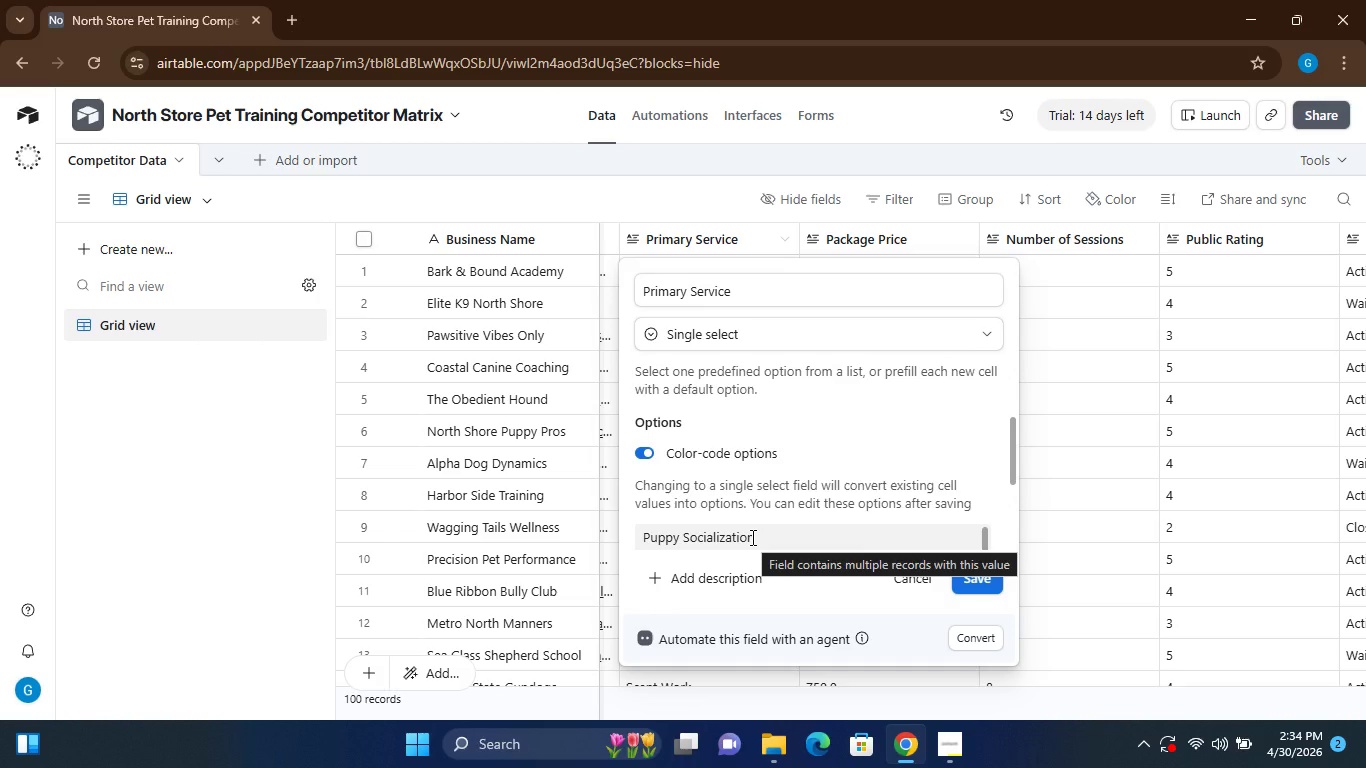 
key(Backspace)
 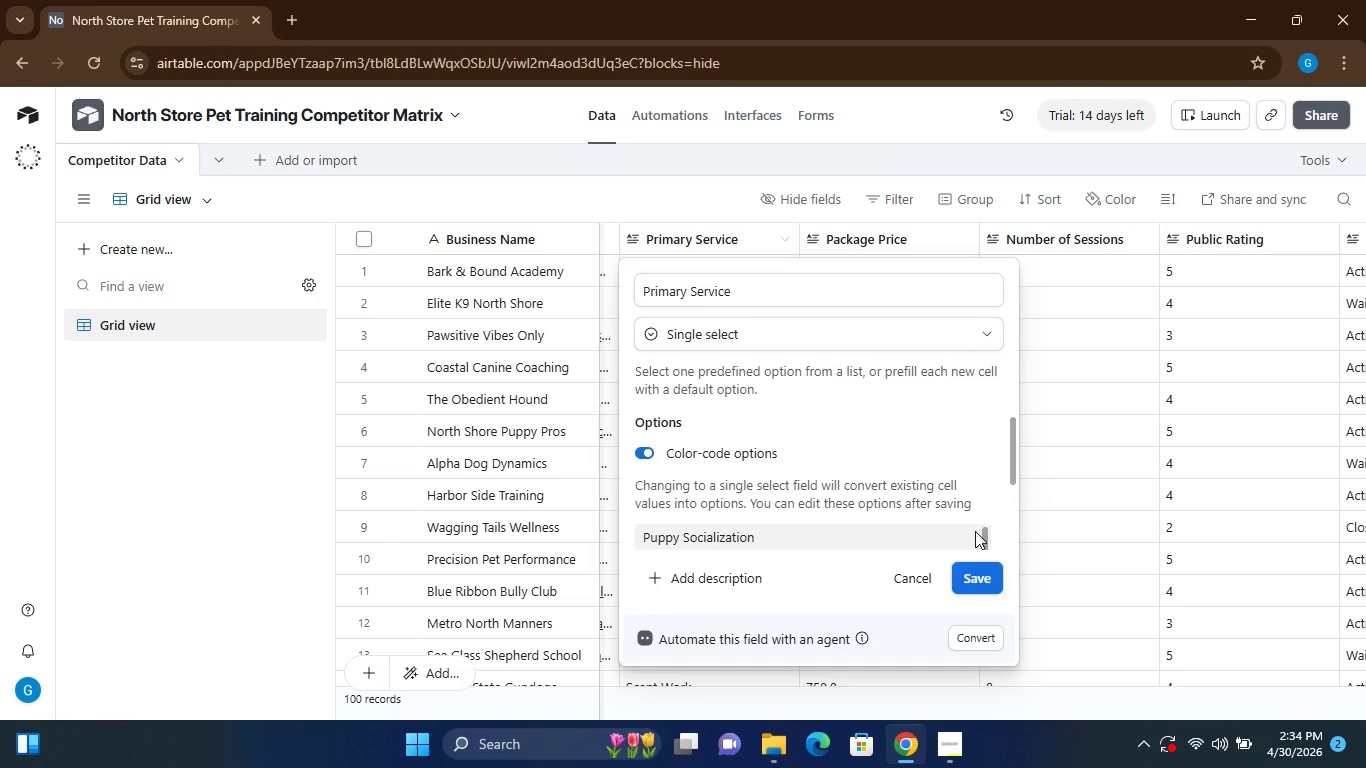 
left_click_drag(start_coordinate=[984, 533], to_coordinate=[990, 571])
 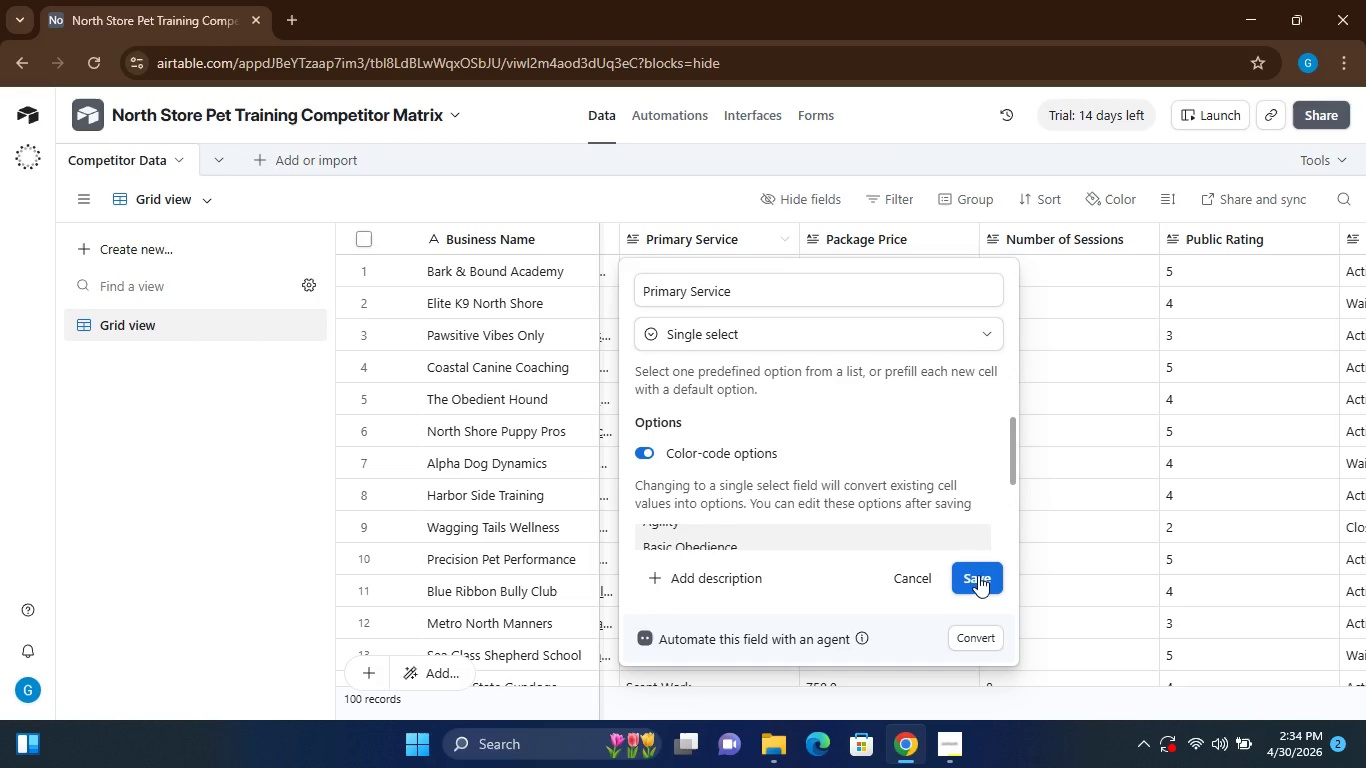 
left_click([978, 575])
 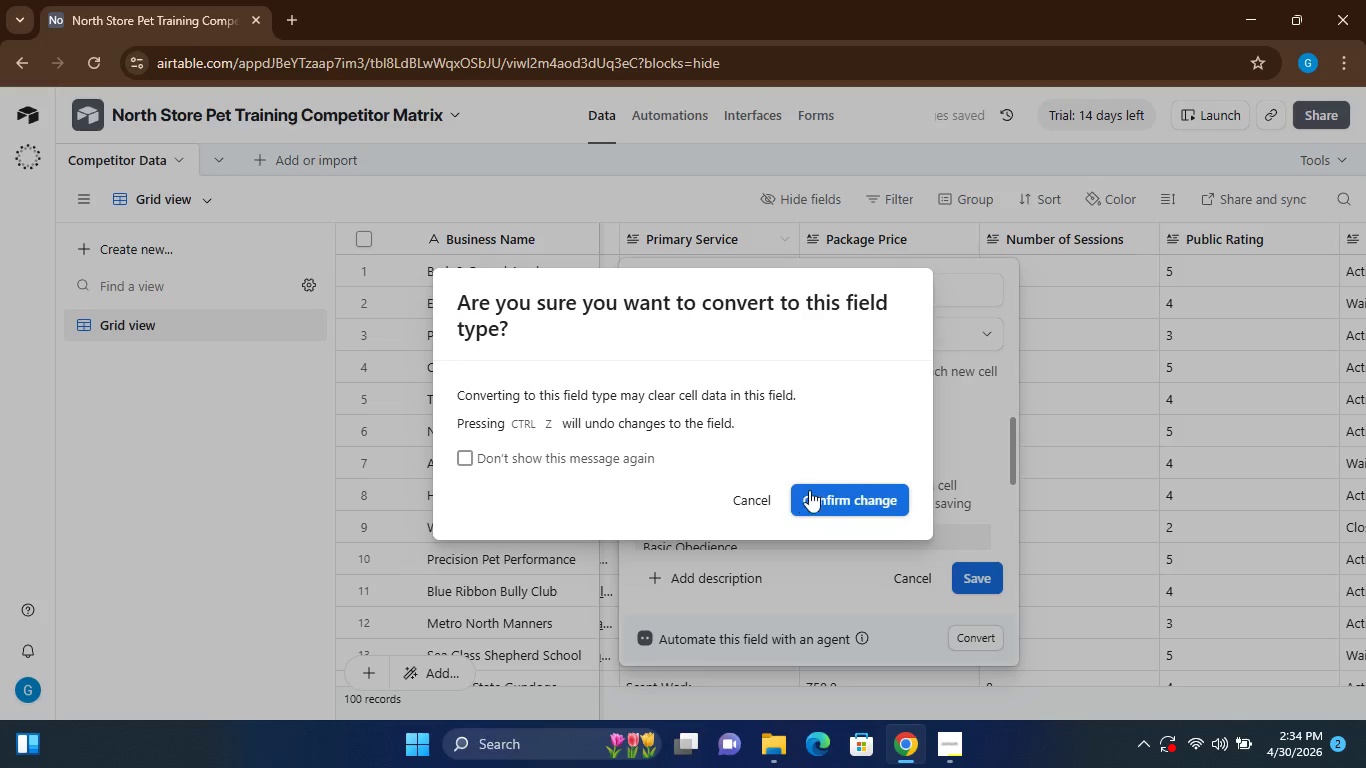 
left_click([823, 495])
 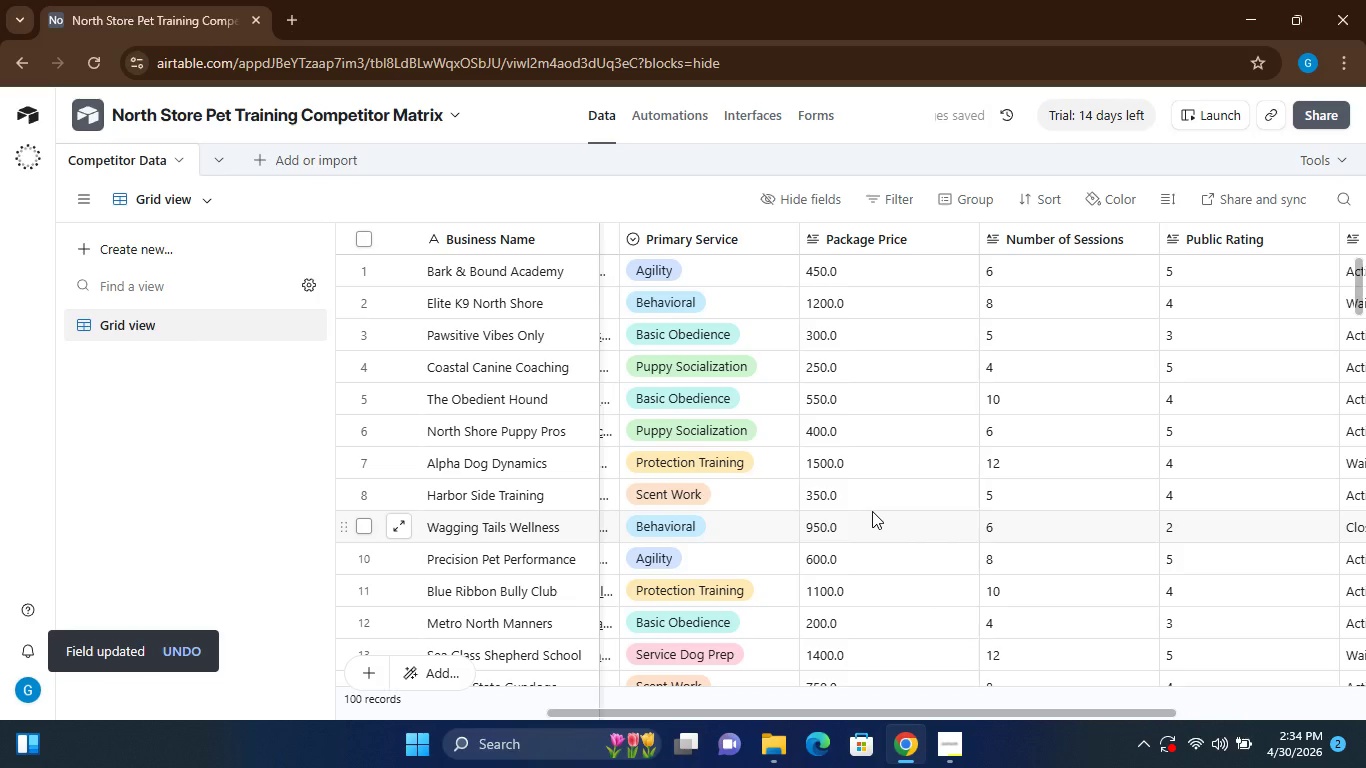 
wait(8.23)
 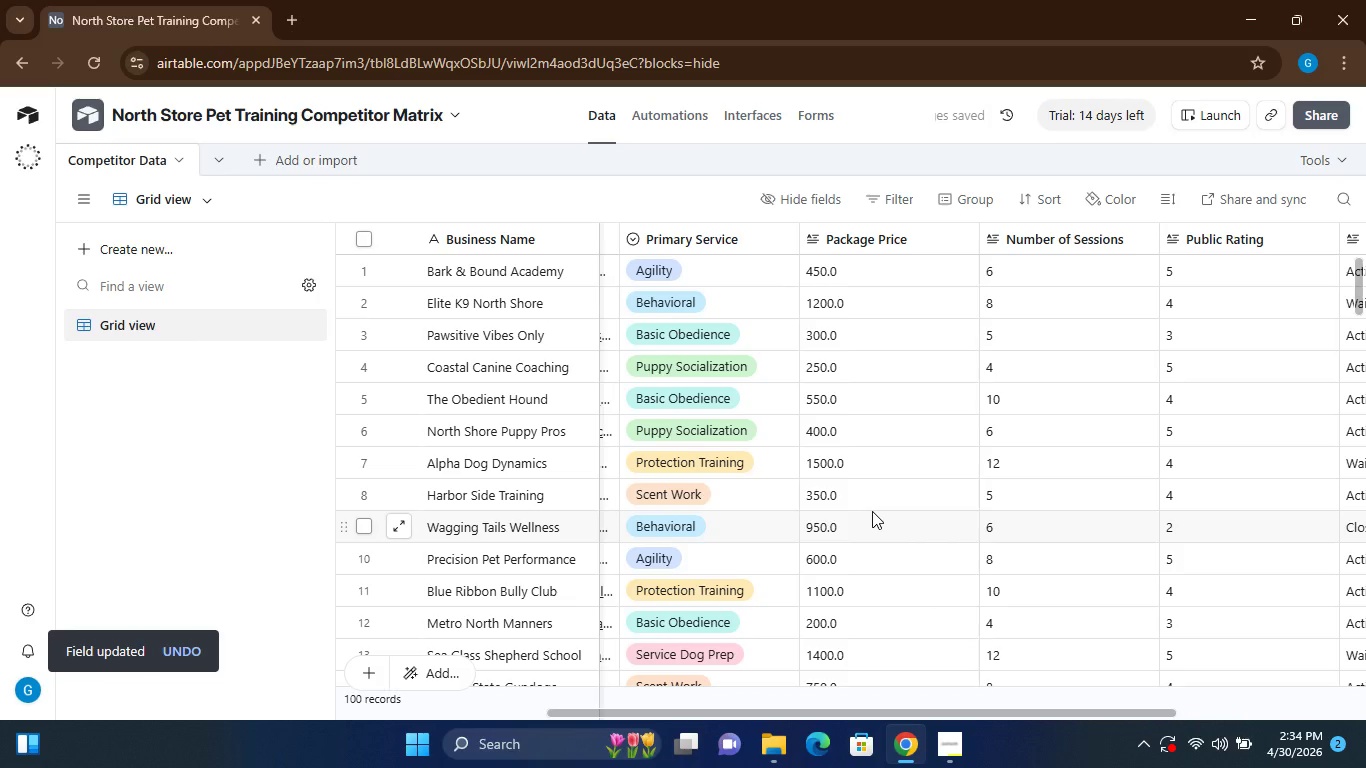 
left_click([966, 236])
 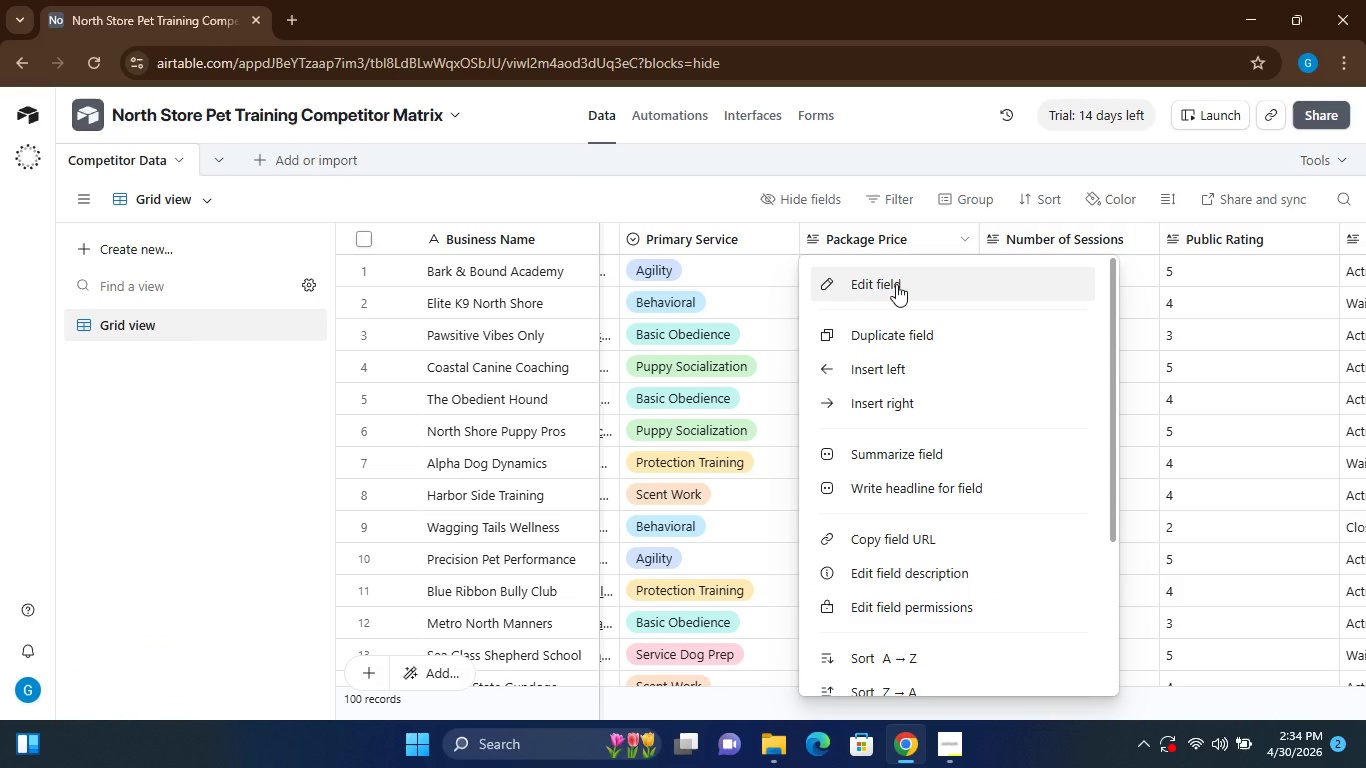 
left_click([896, 284])
 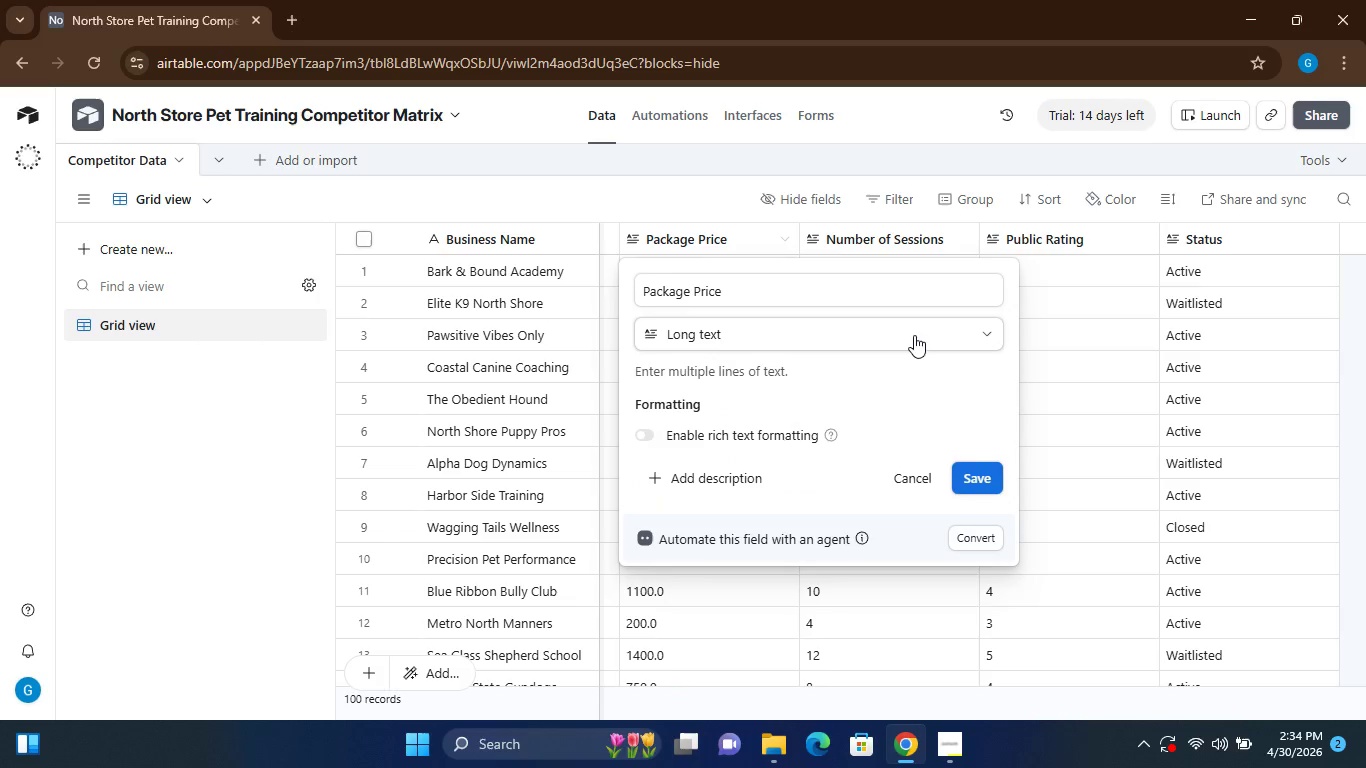 
left_click([901, 328])
 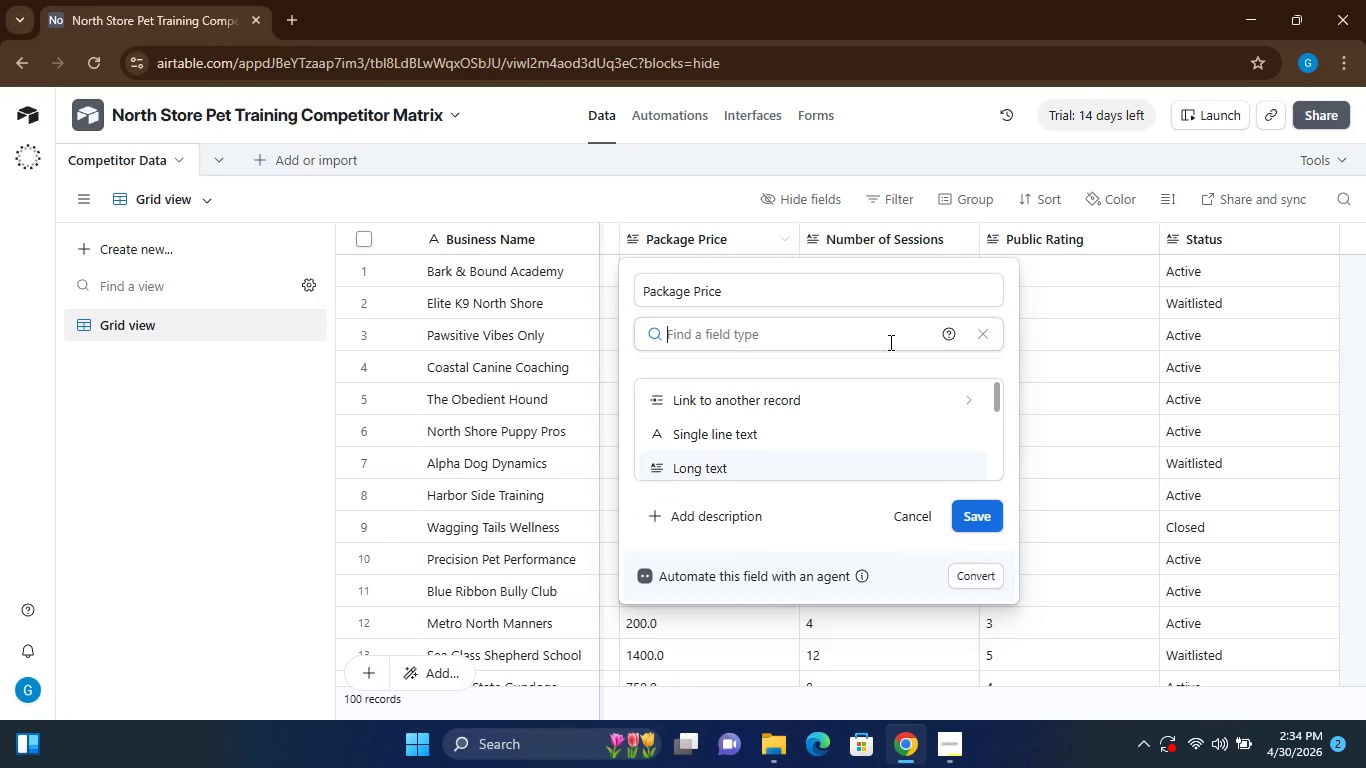 
mouse_move([747, 418])
 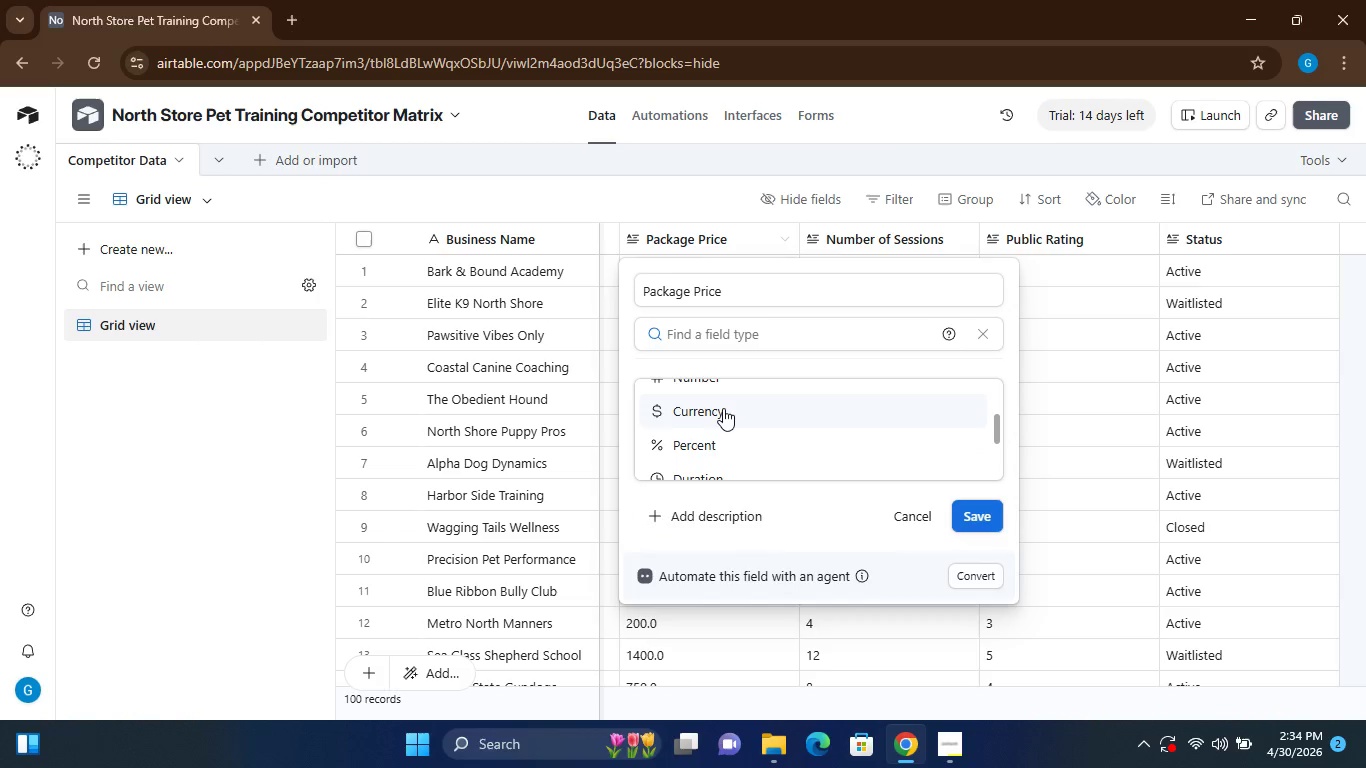 
left_click([723, 408])
 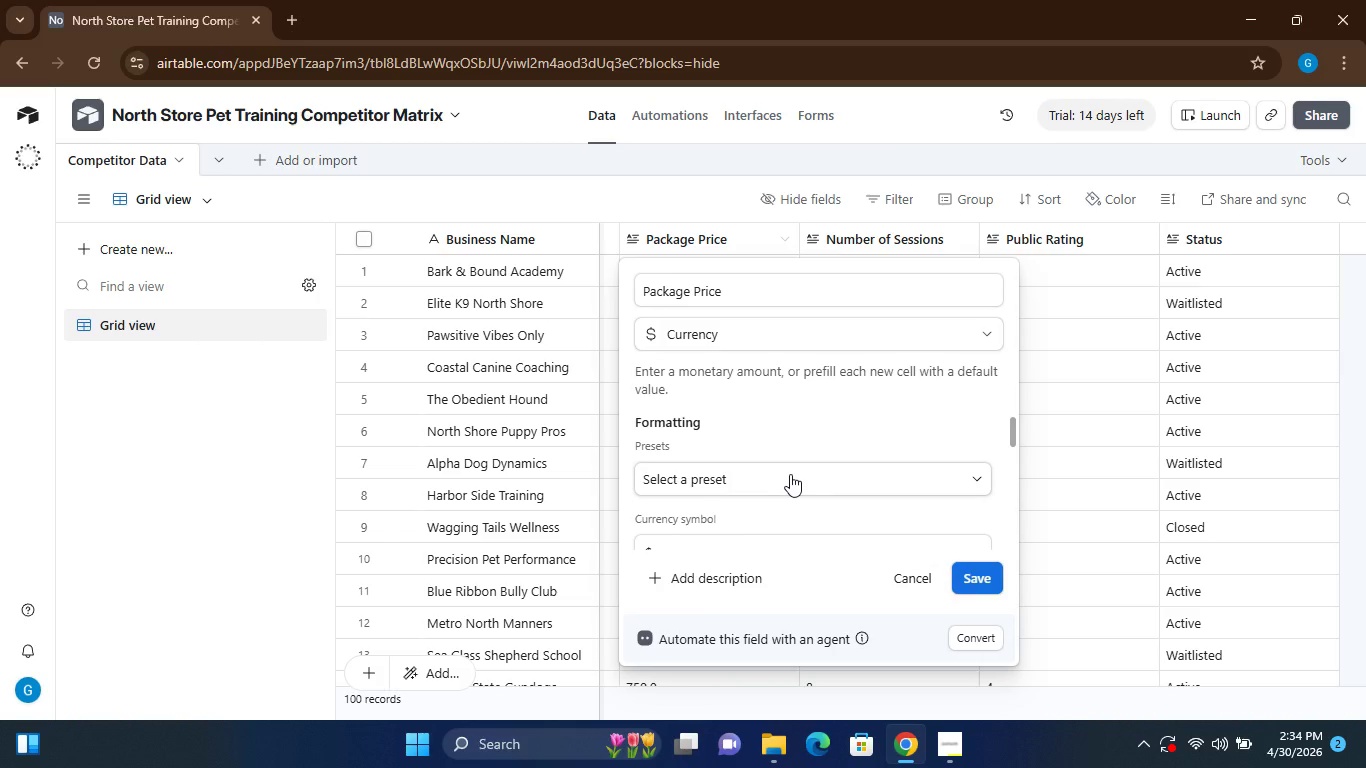 
wait(5.06)
 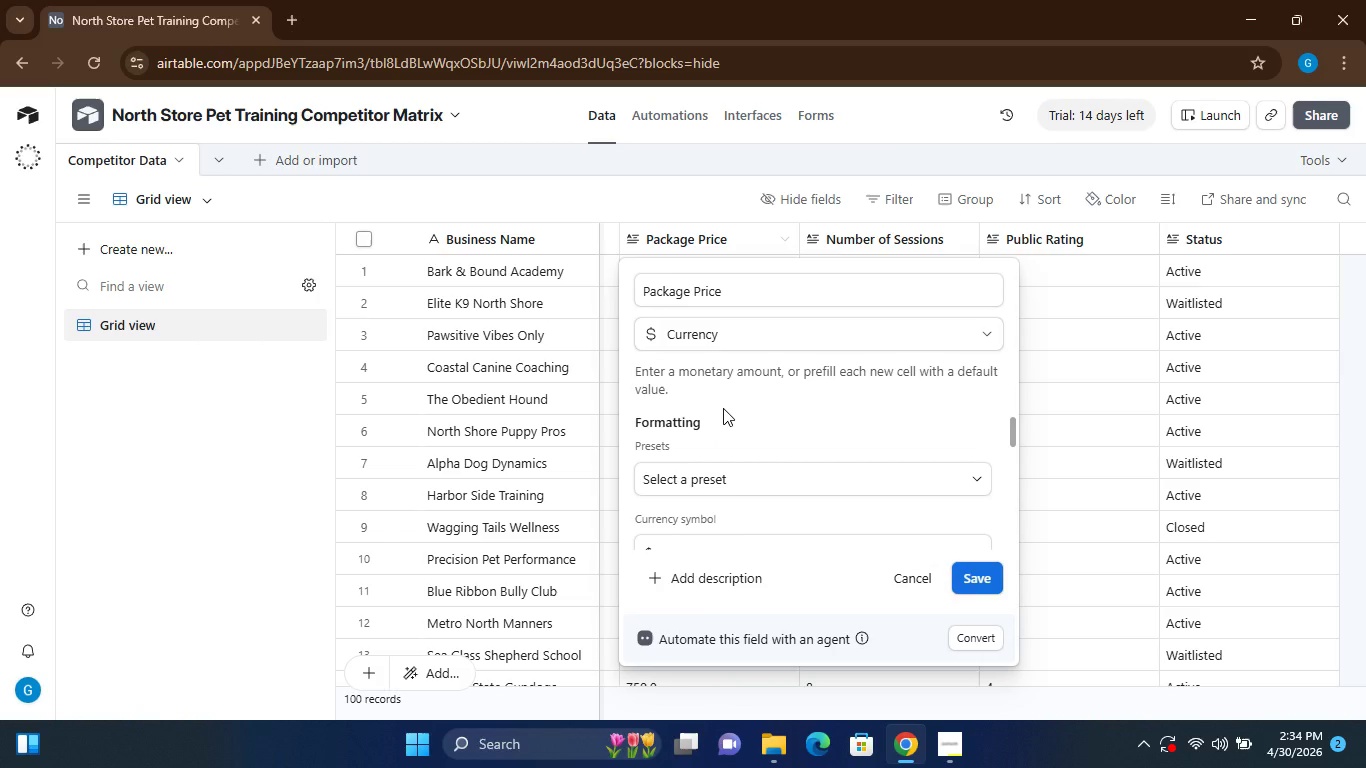 
left_click([779, 474])
 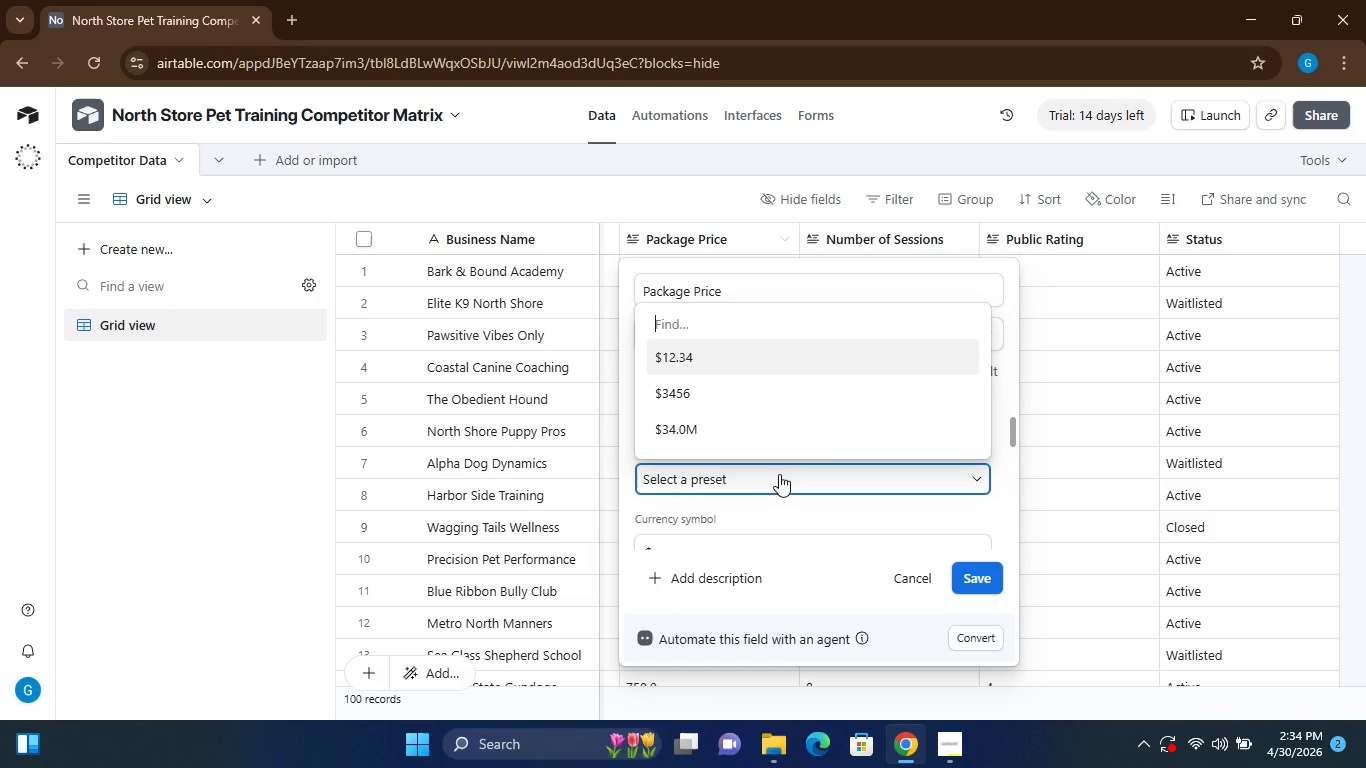 
left_click([779, 474])
 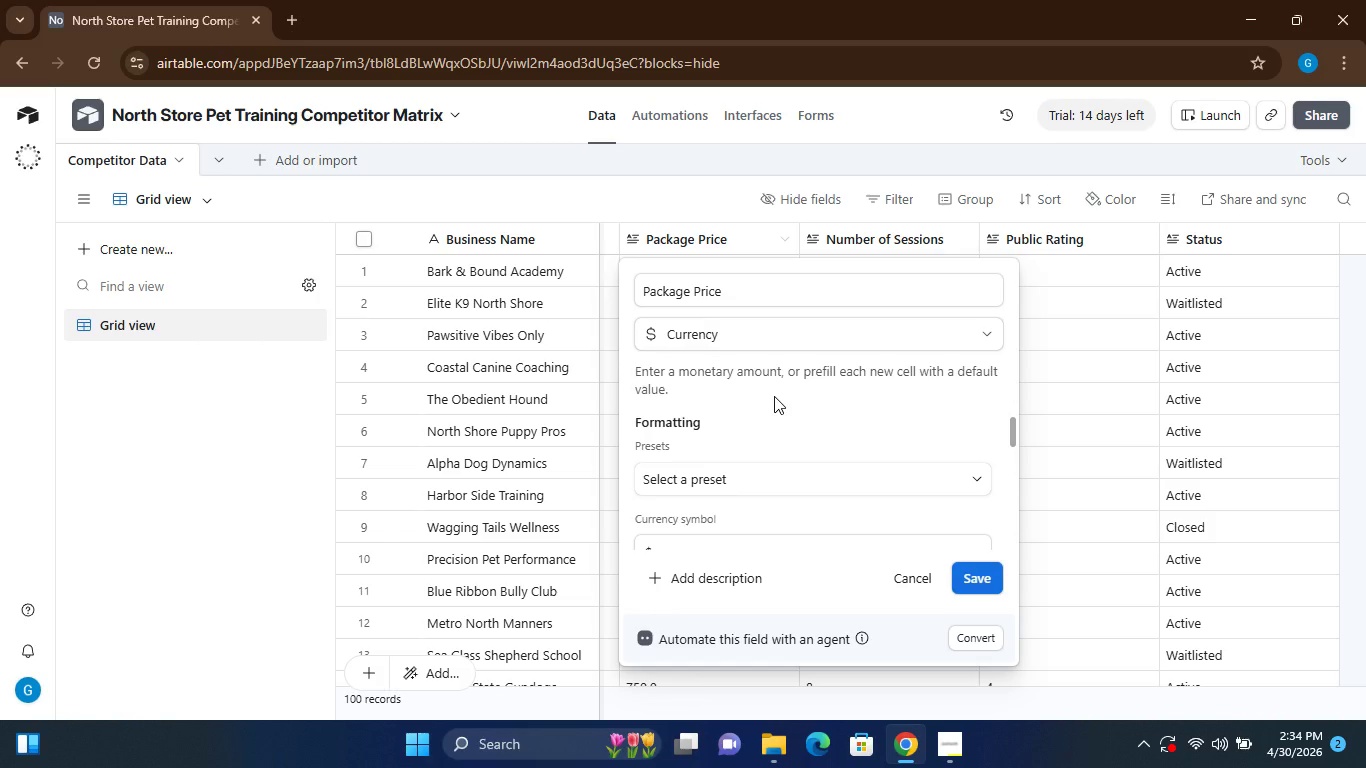 
mouse_move([707, 505])
 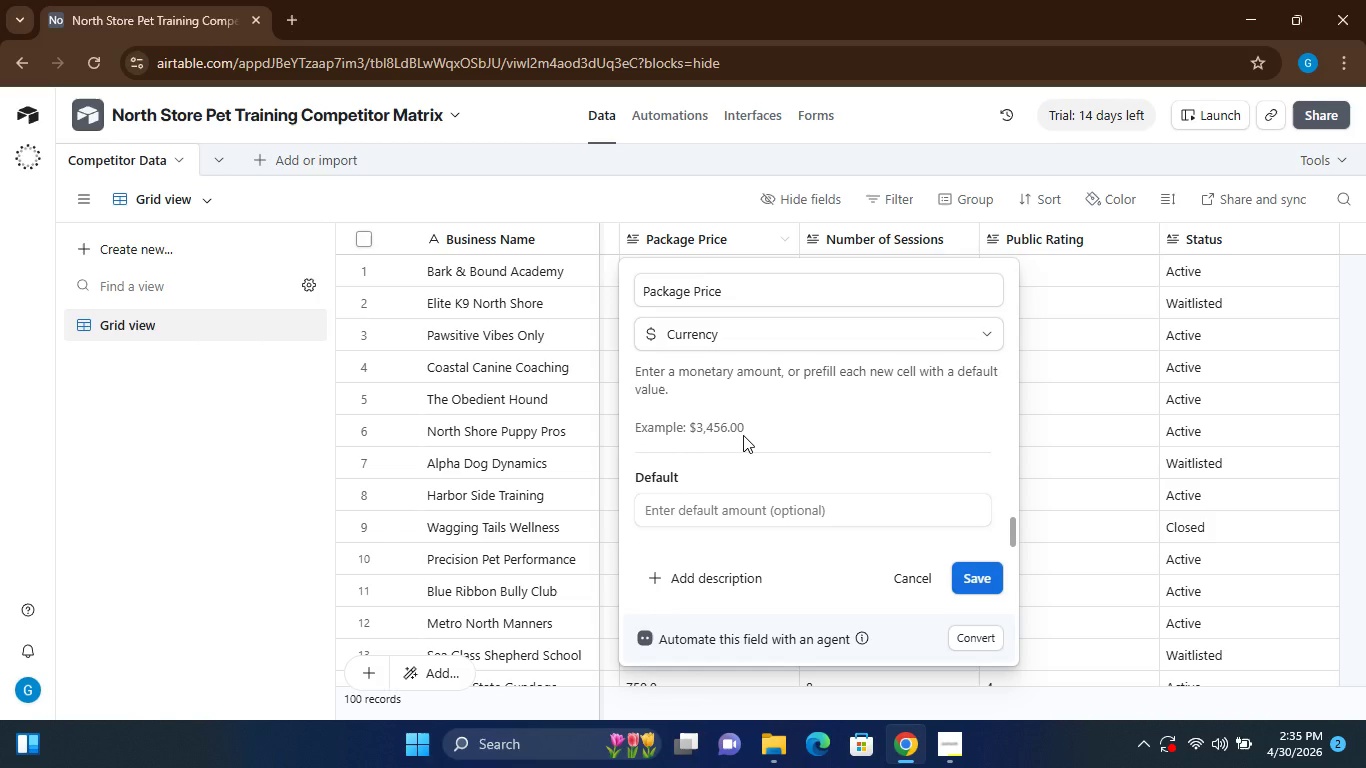 
wait(12.11)
 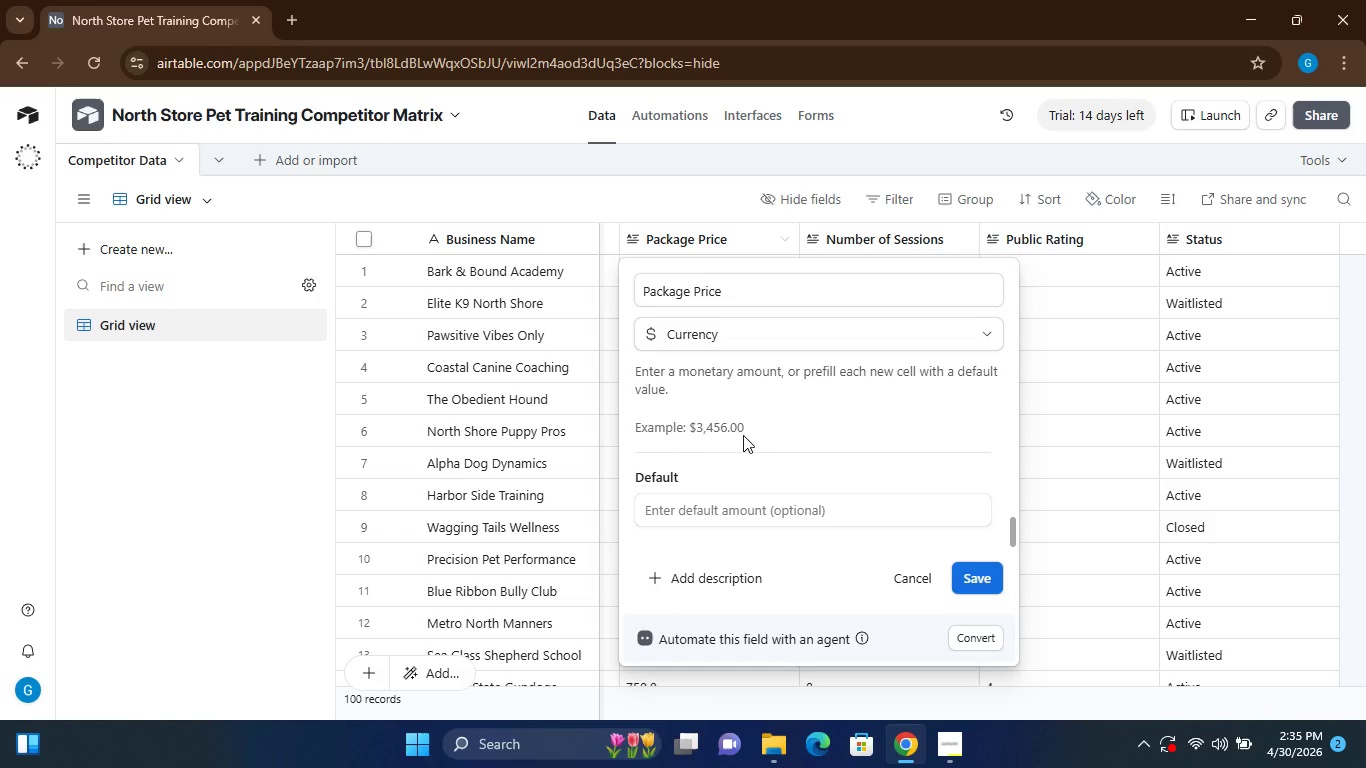 
left_click([967, 577])
 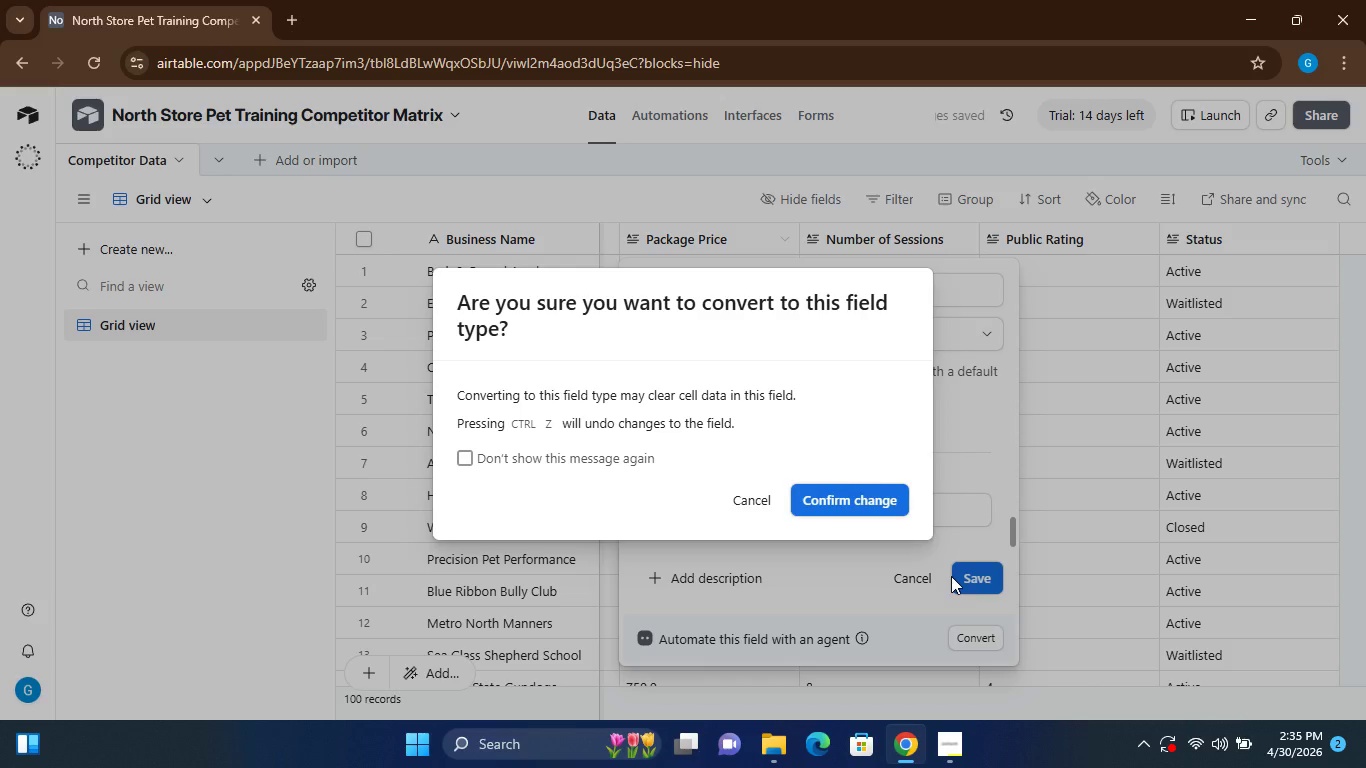 
left_click([836, 498])
 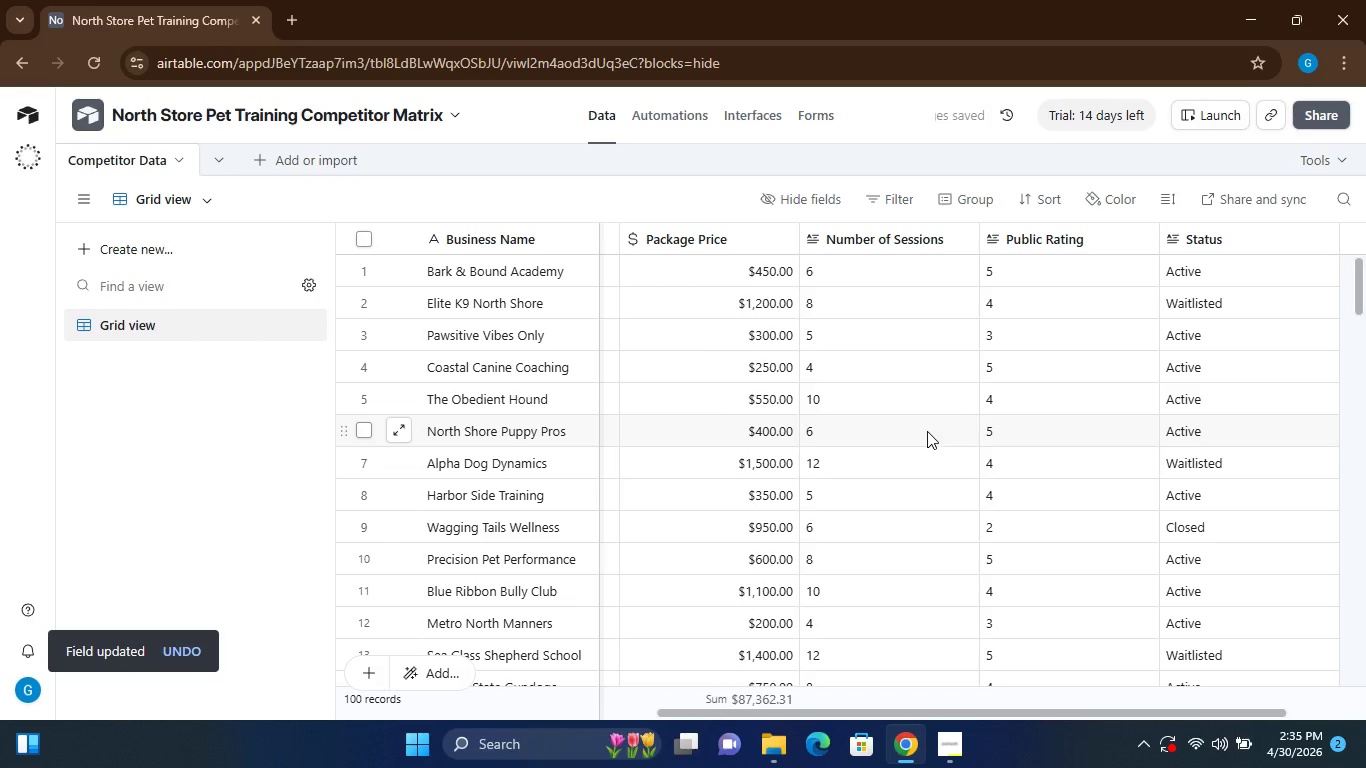 
wait(6.77)
 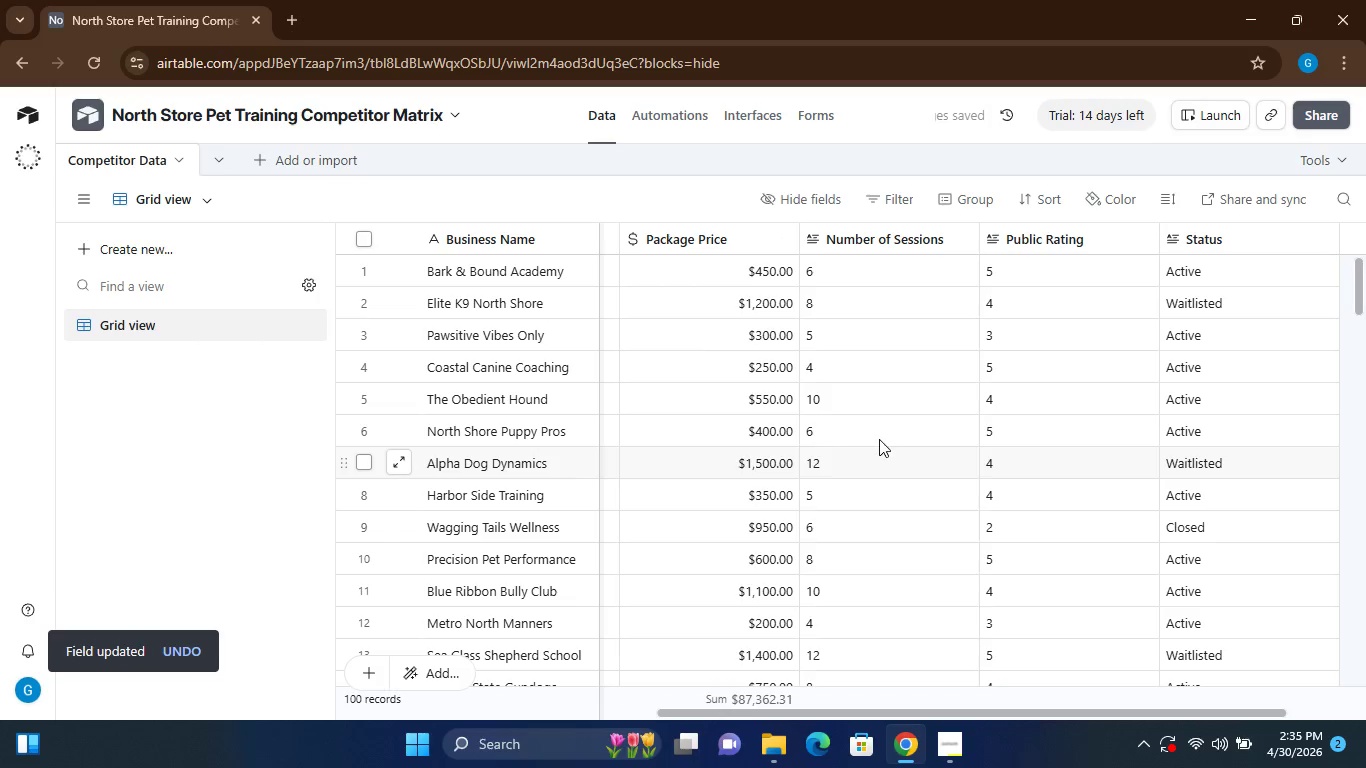 
left_click([967, 236])
 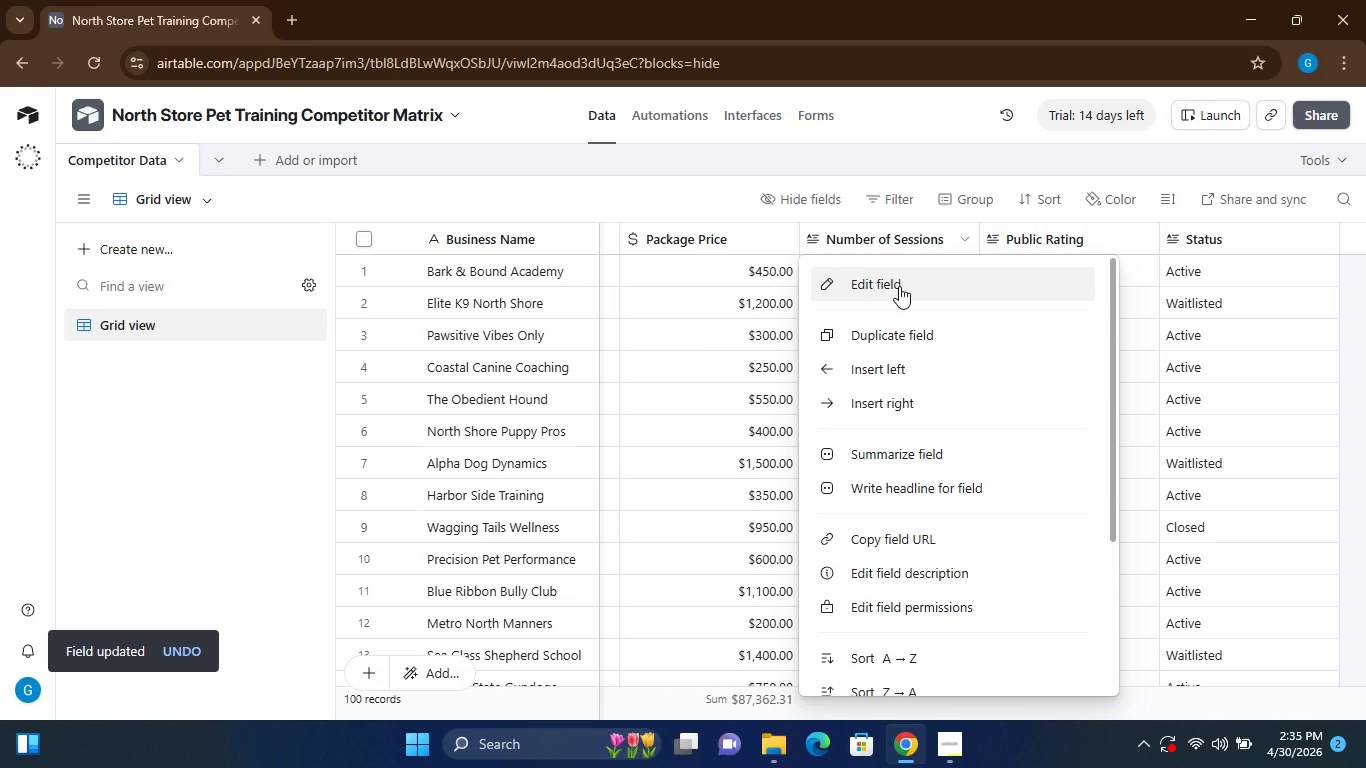 
left_click([899, 286])
 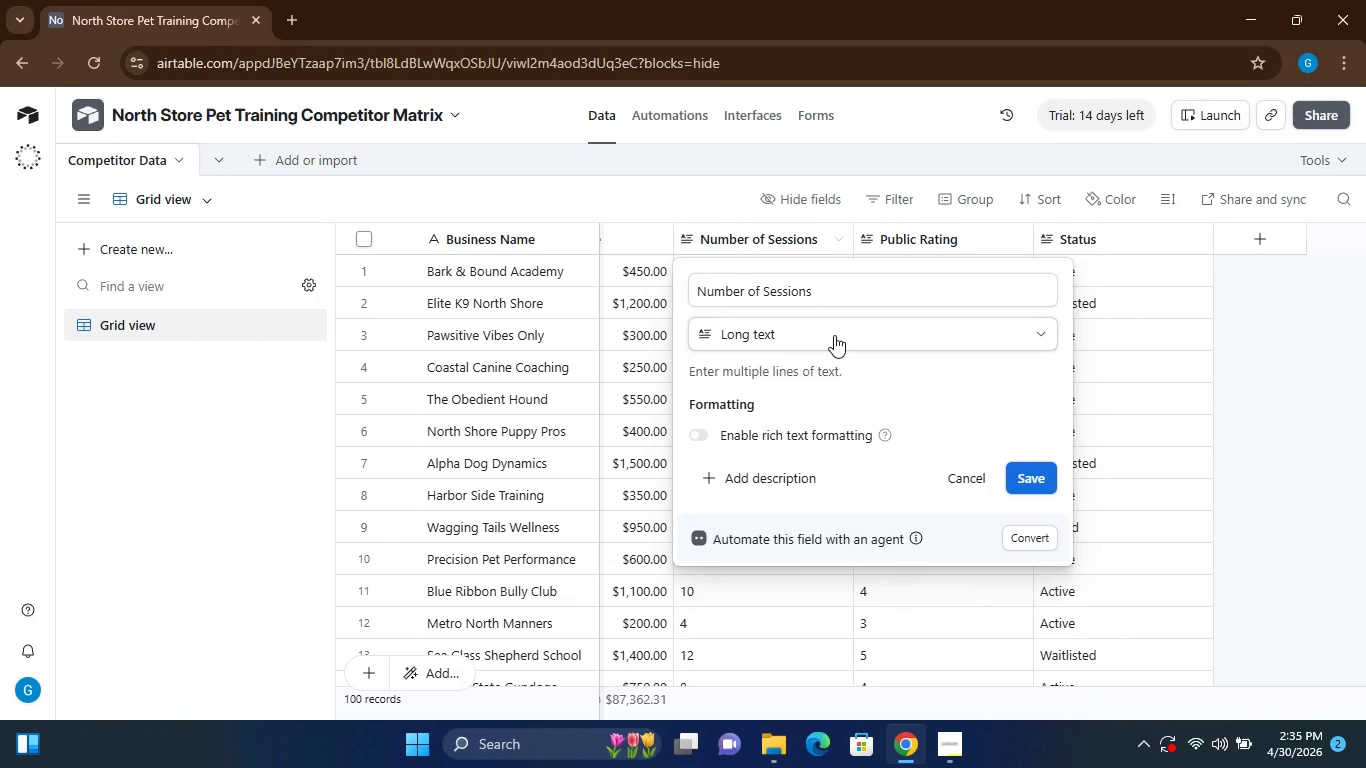 
left_click([834, 335])
 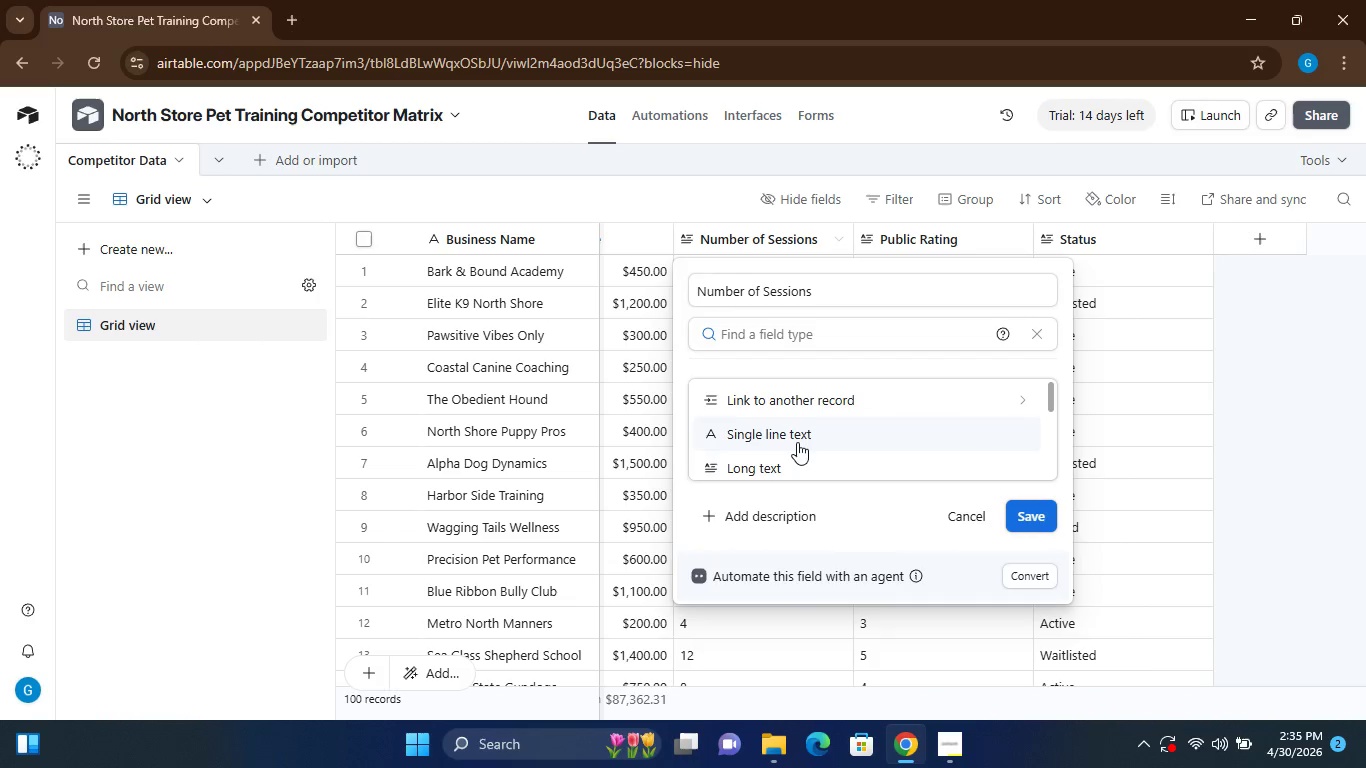 
mouse_move([773, 427])
 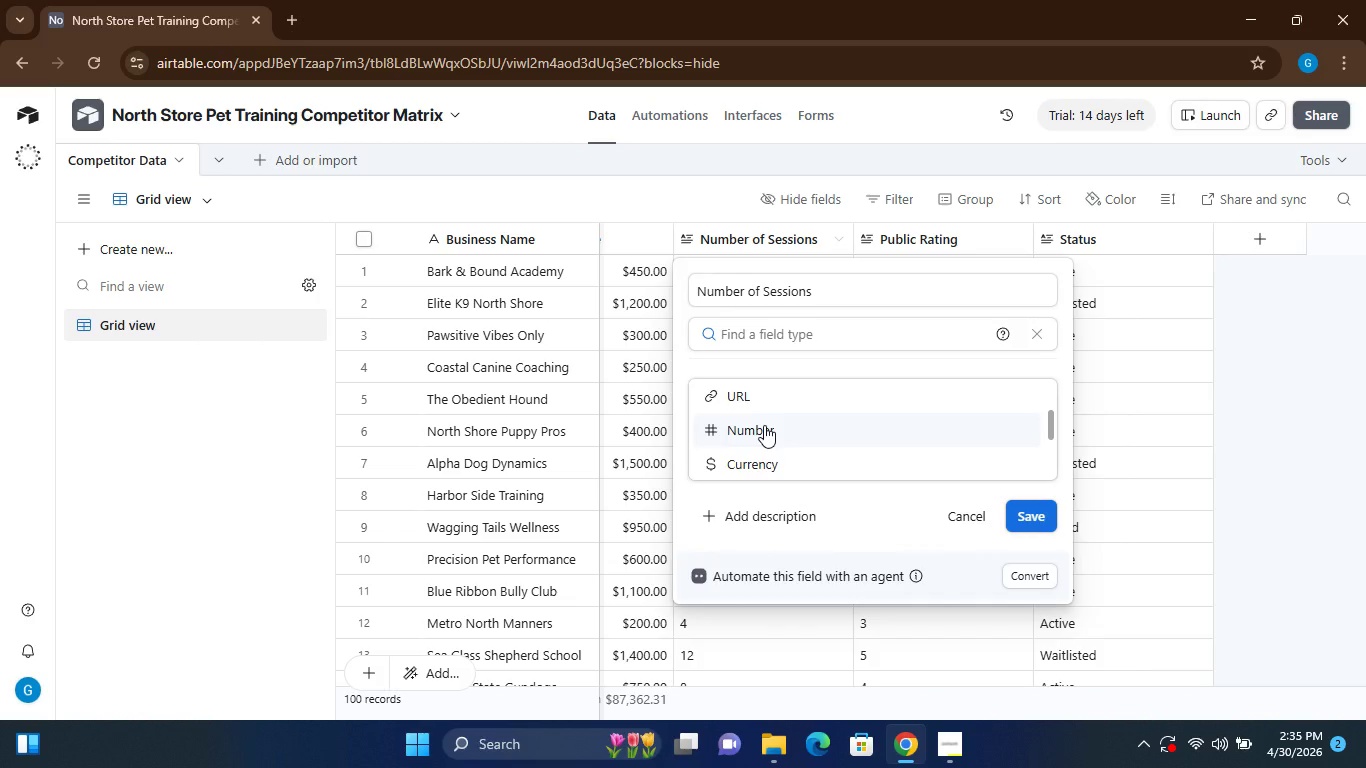 
left_click([764, 425])
 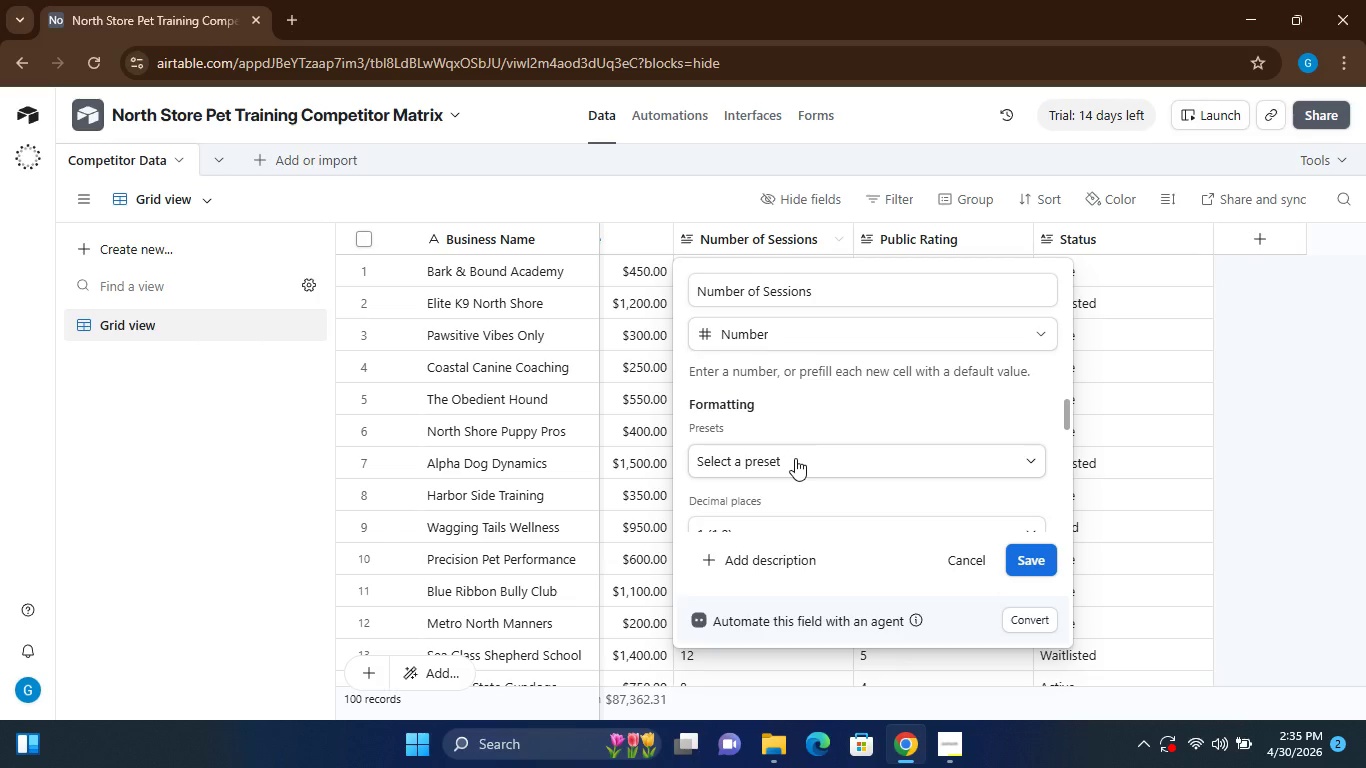 
wait(5.11)
 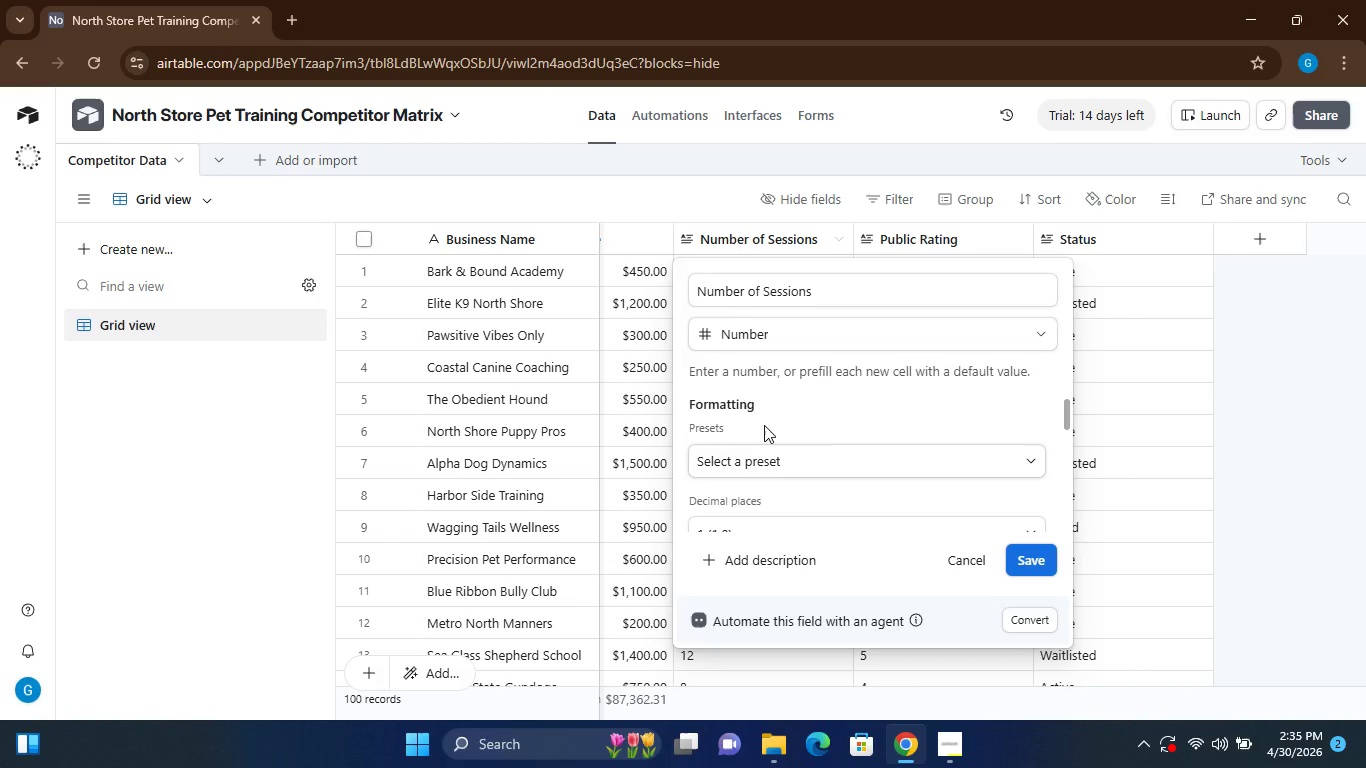 
left_click([795, 456])
 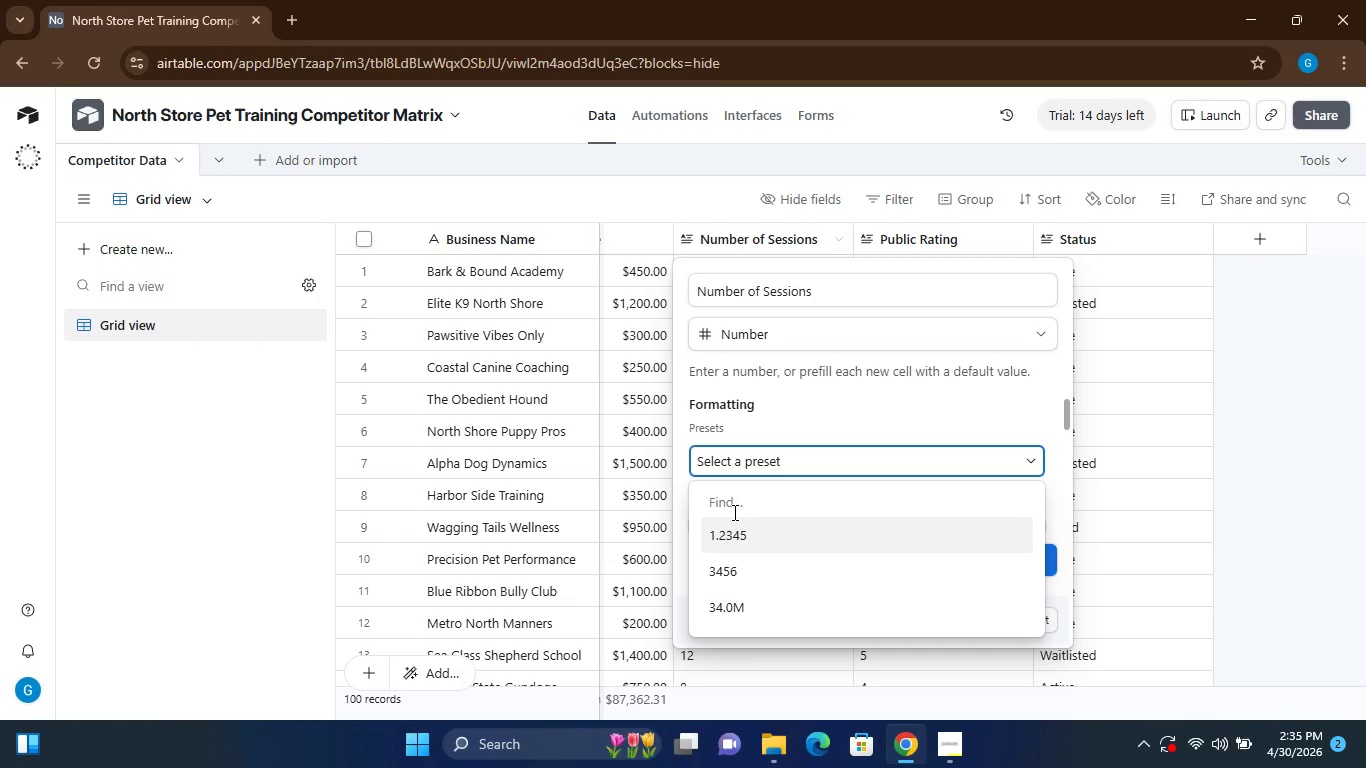 
key(0)
 